 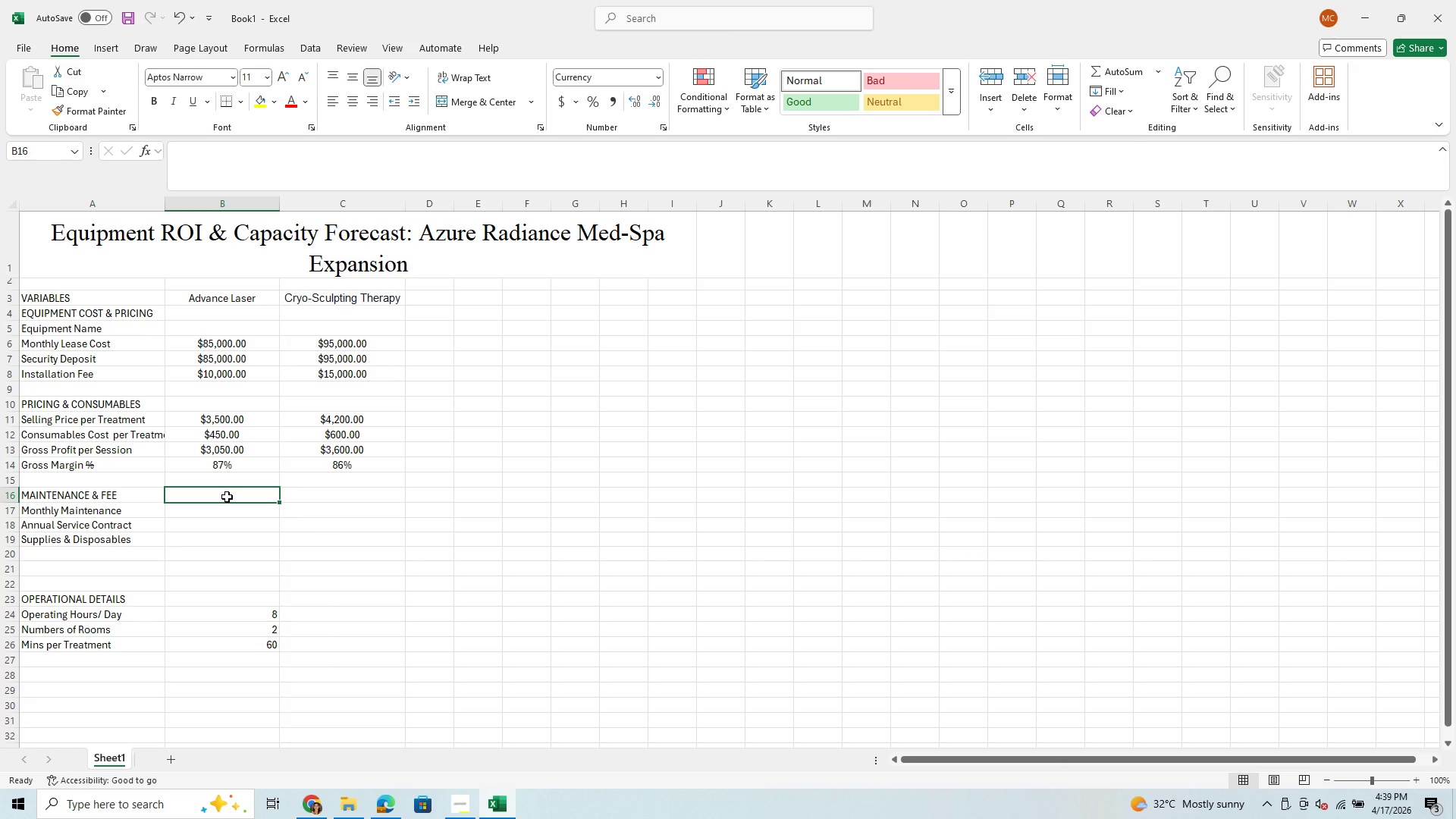 
left_click([228, 506])
 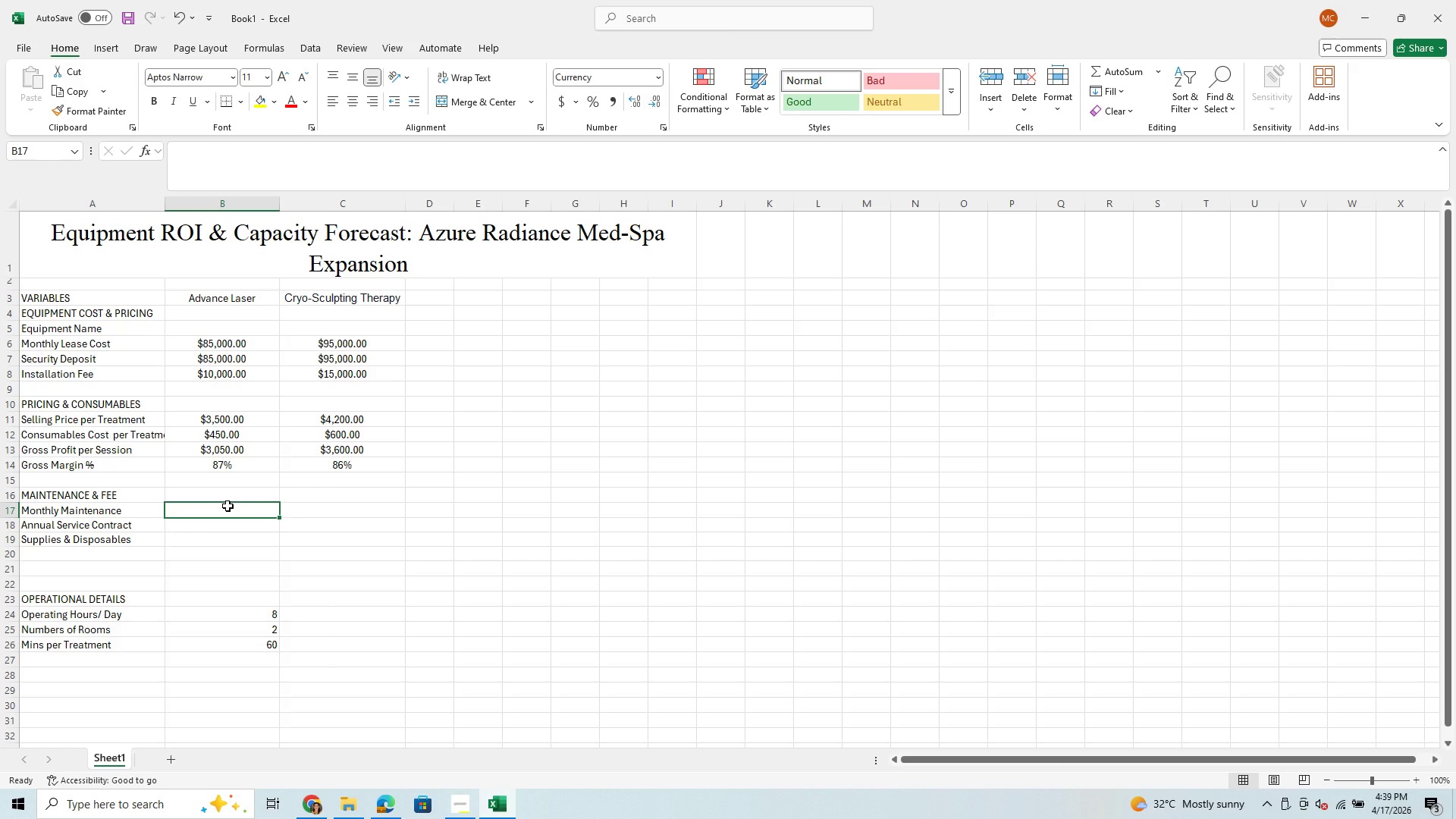 
type(5000)
 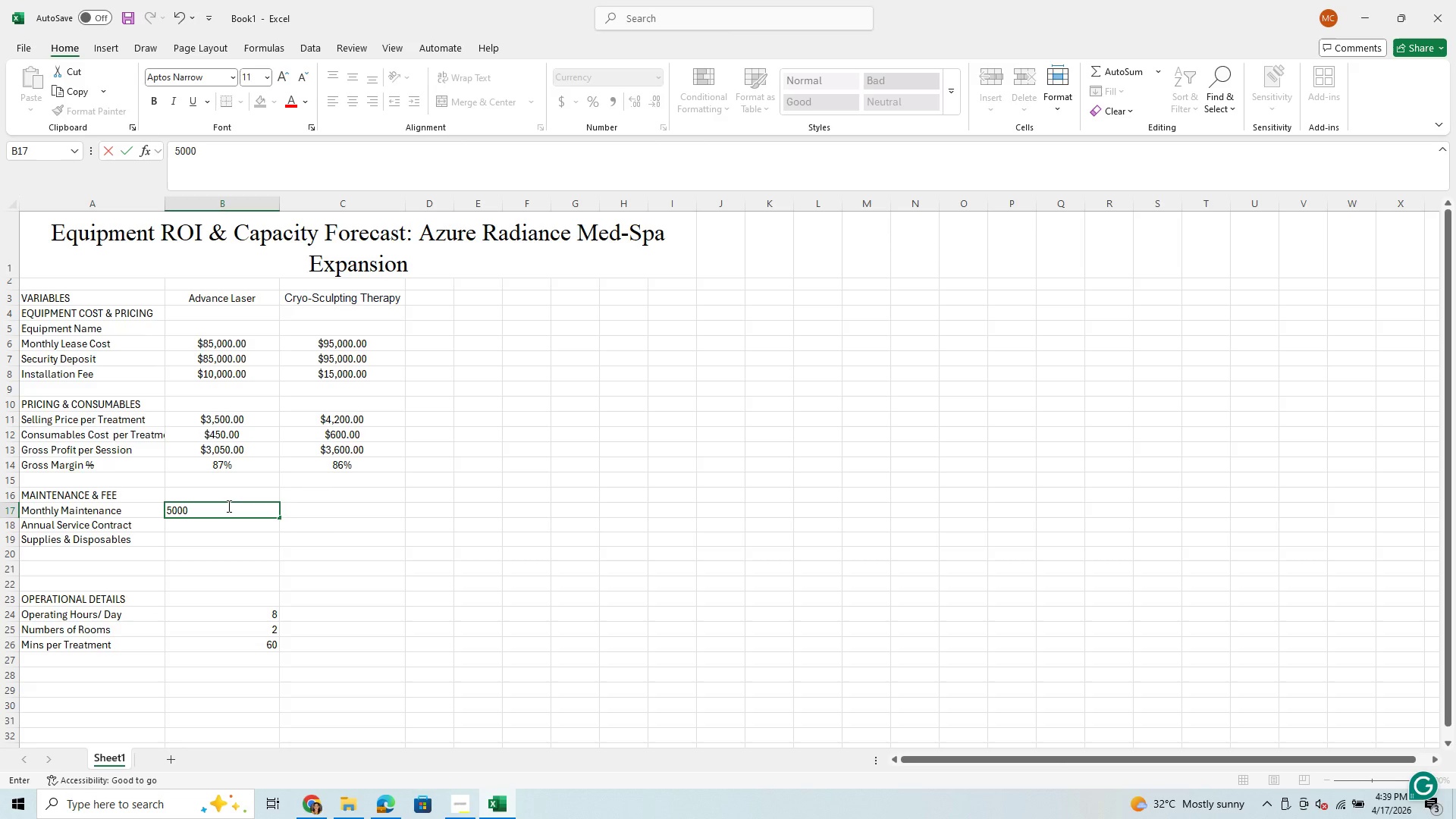 
key(Enter)
 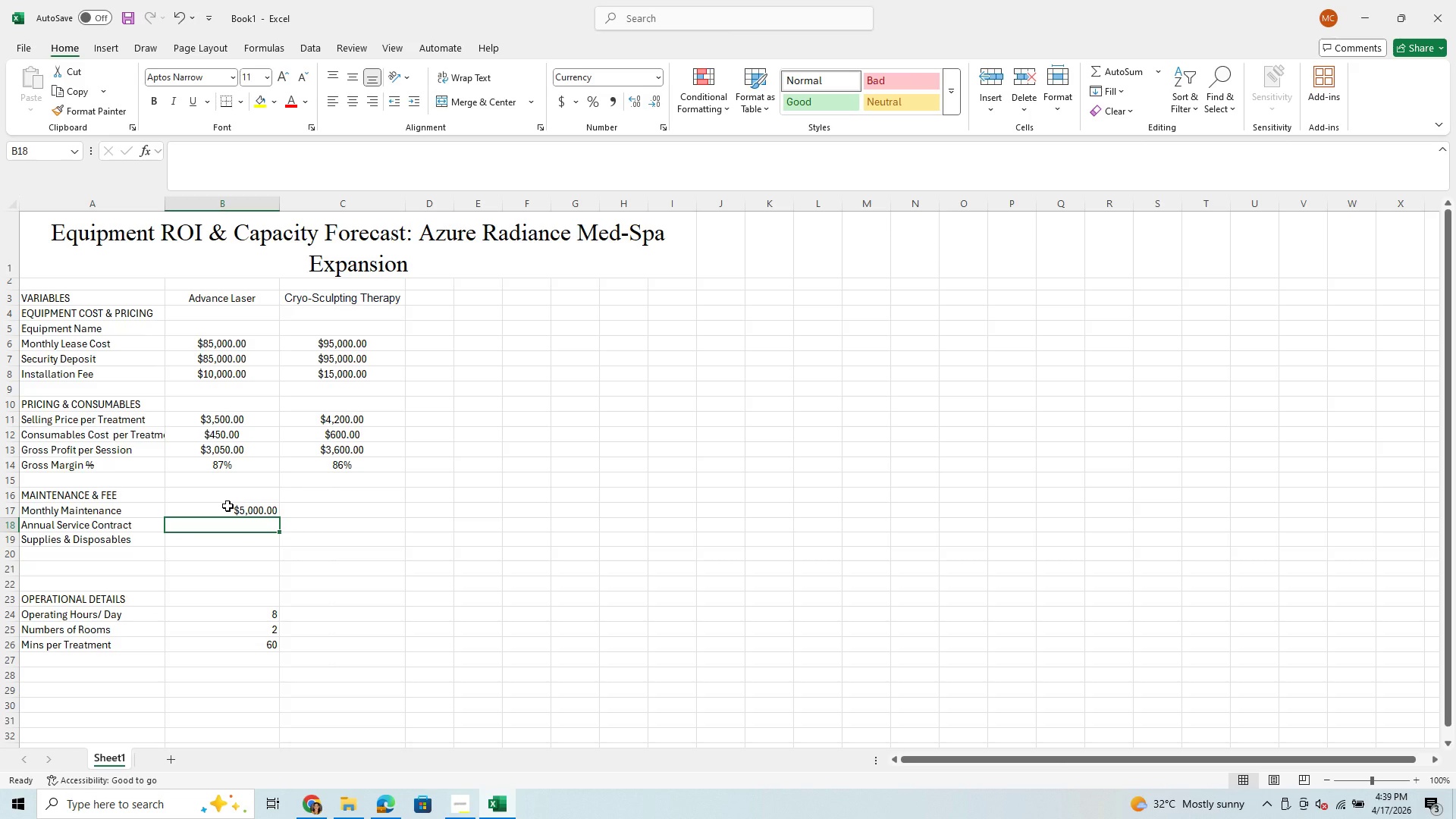 
type(12)
 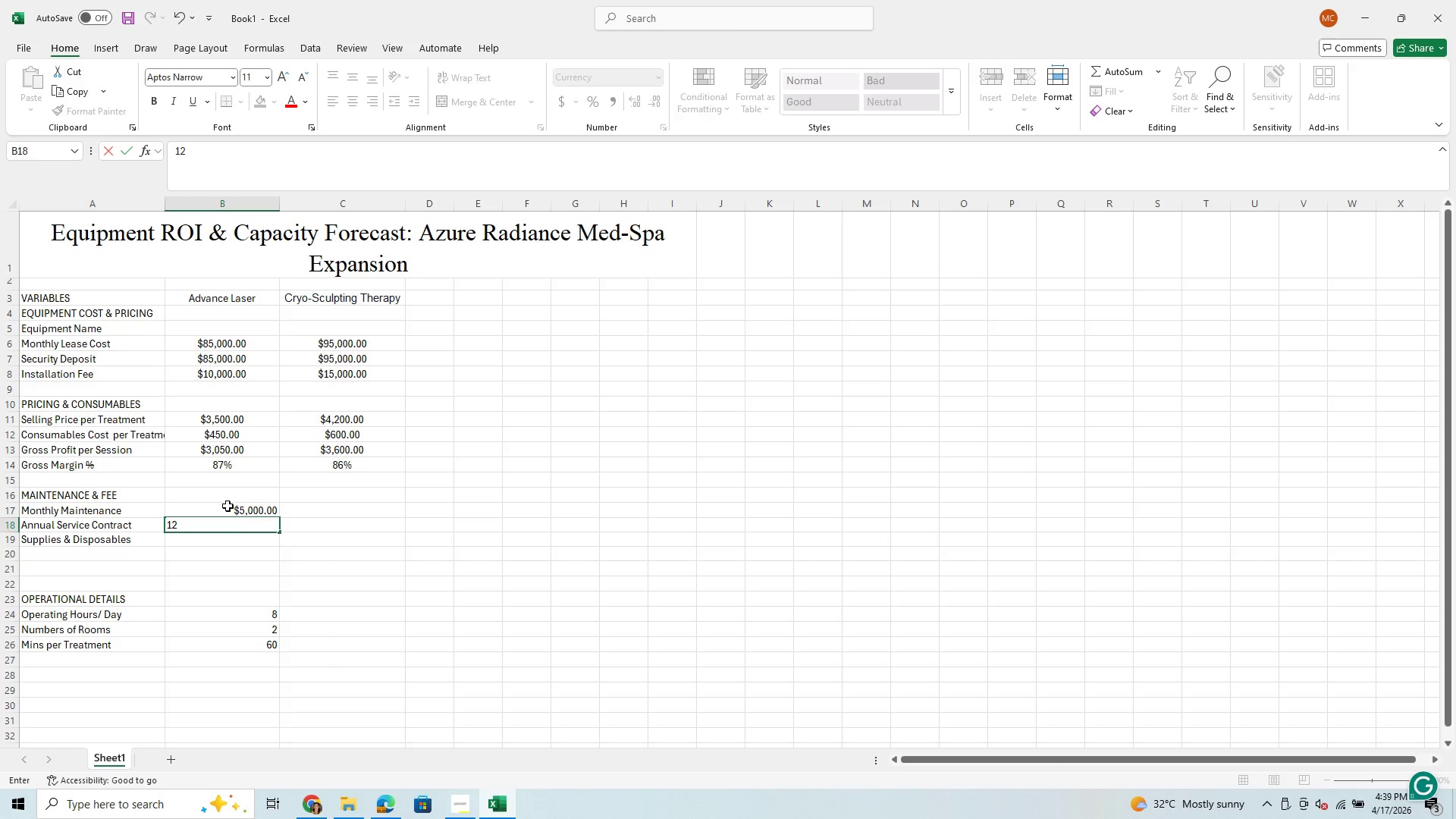 
key(Enter)
 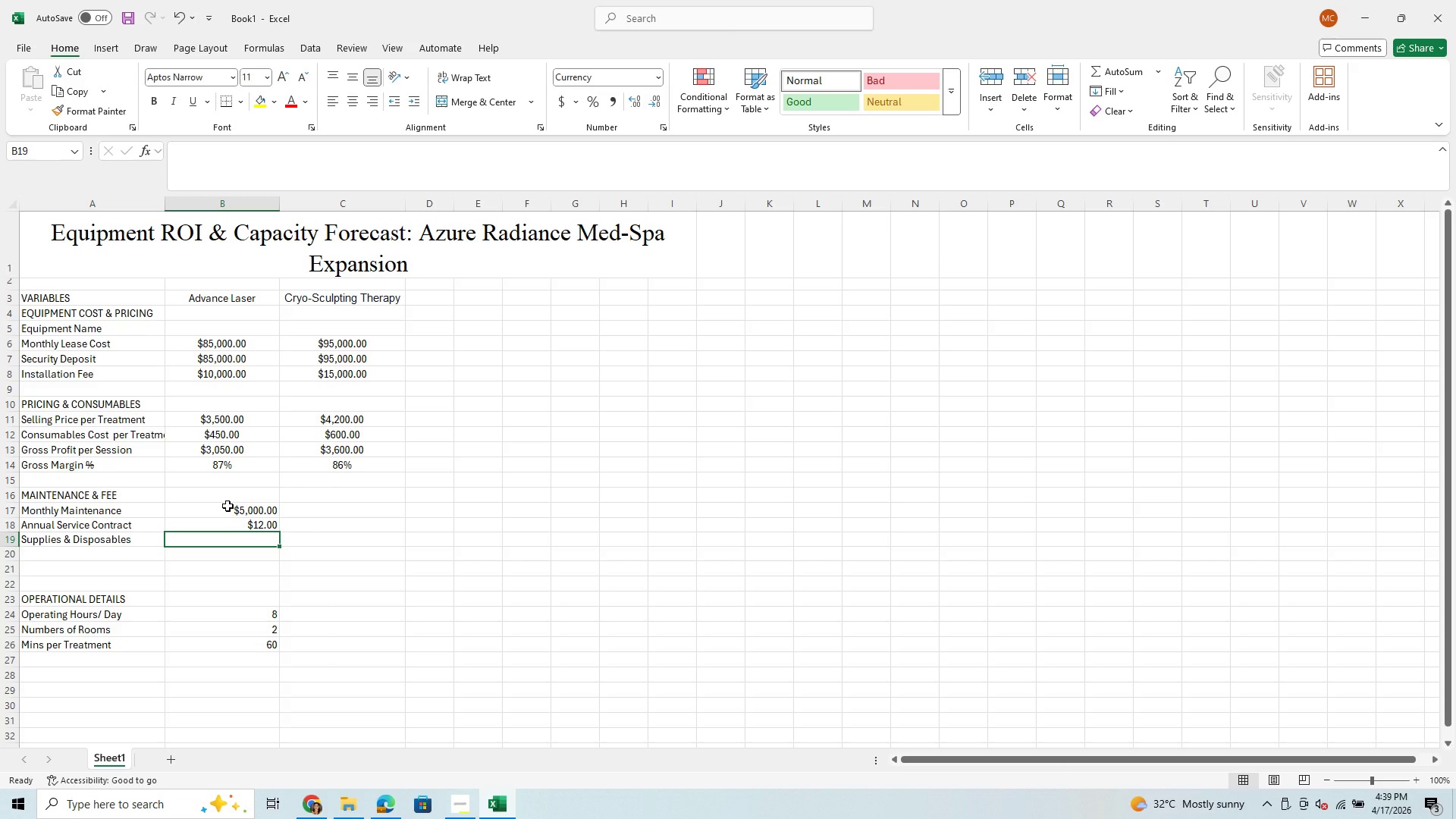 
key(ArrowUp)
 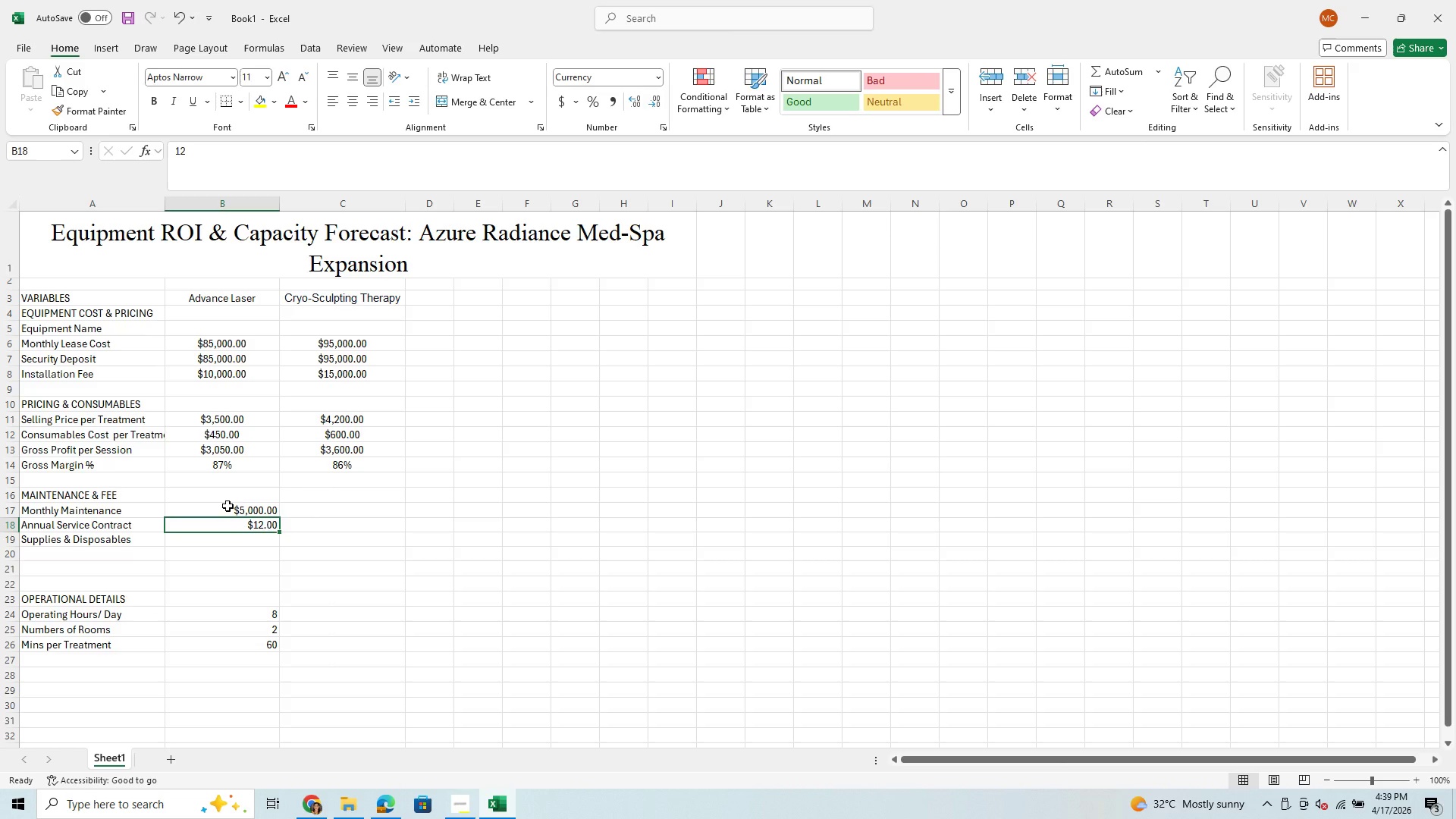 
type(12000)
 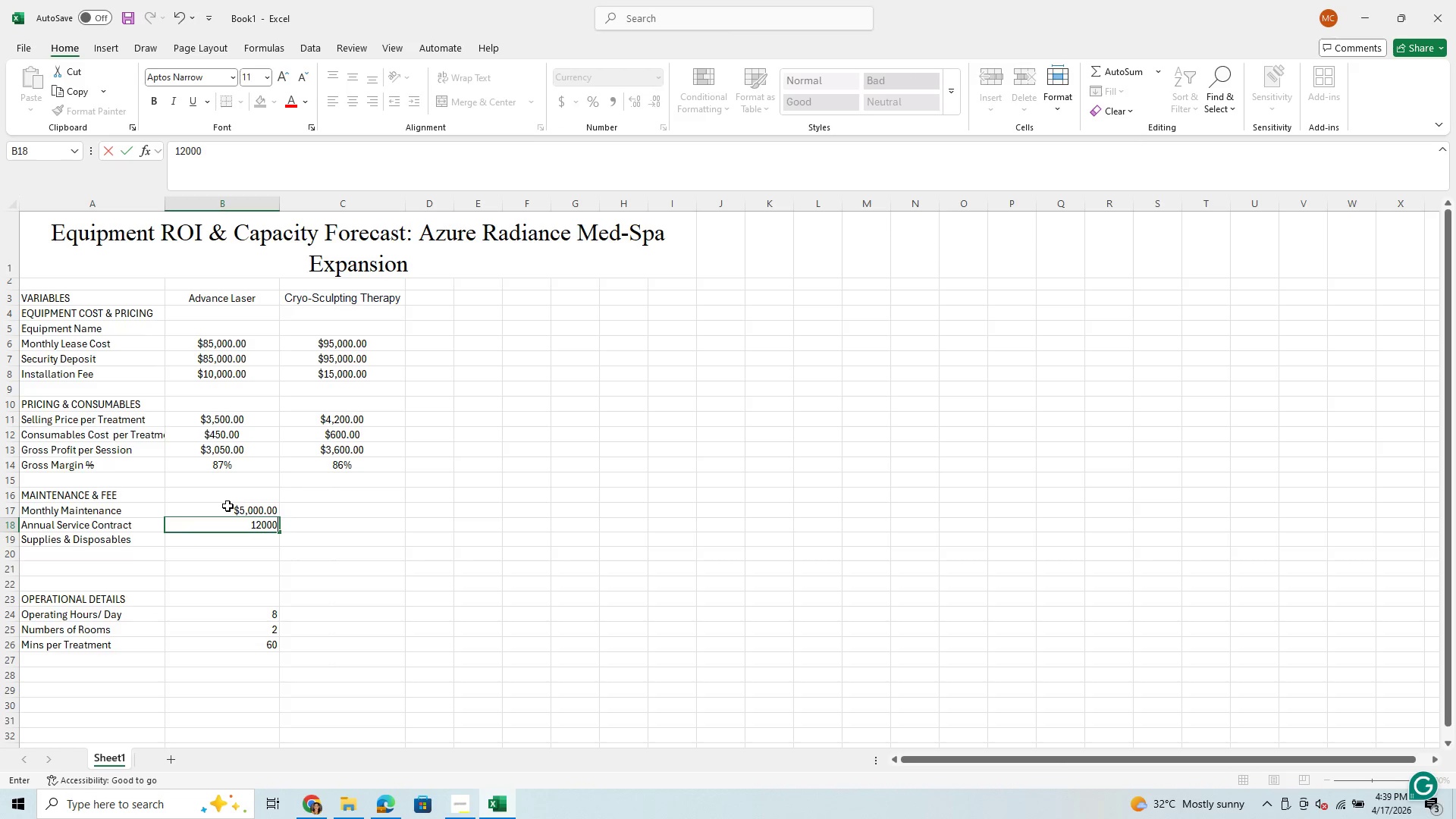 
key(Enter)
 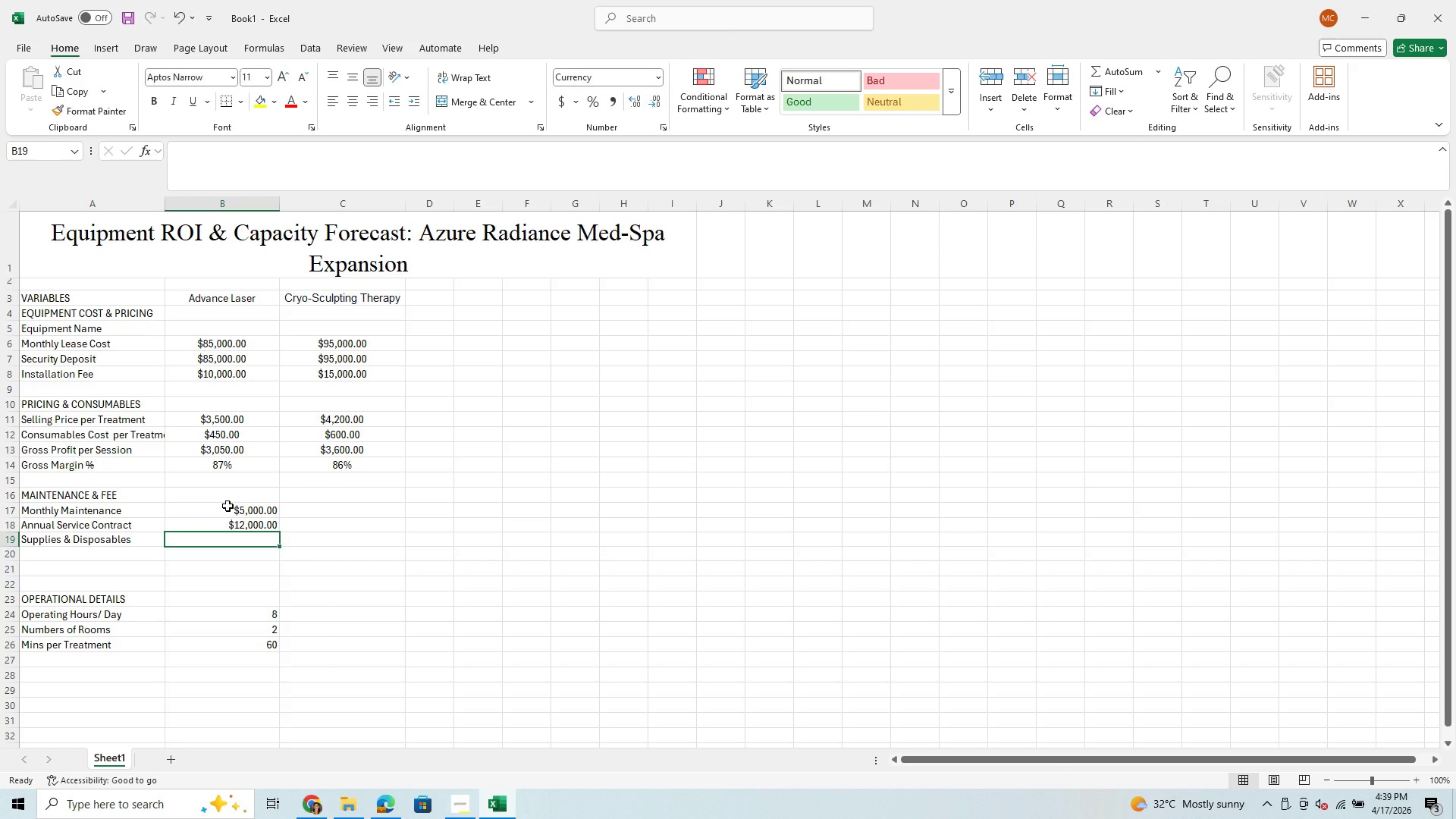 
key(2)
 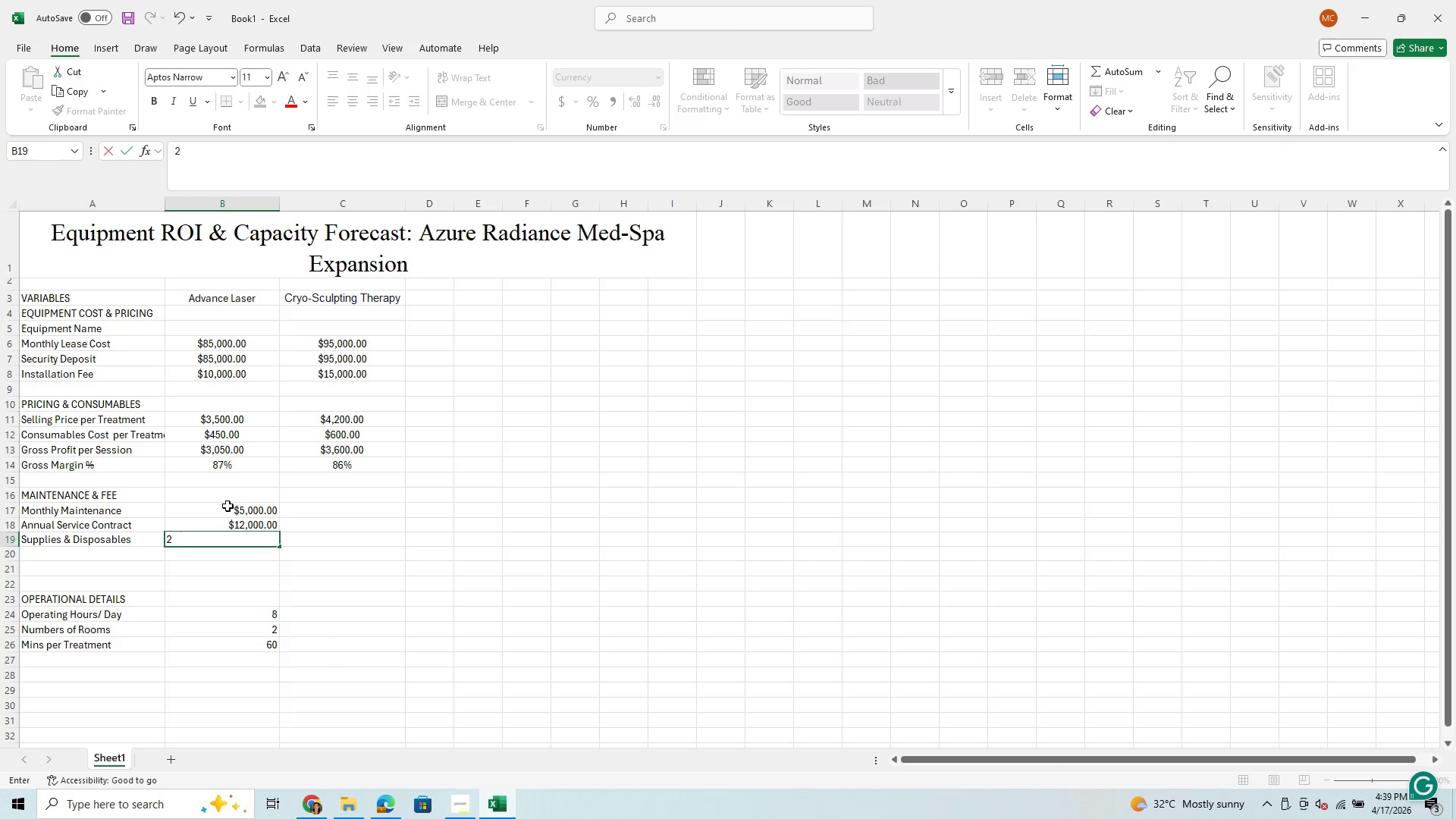 
key(Comma)
 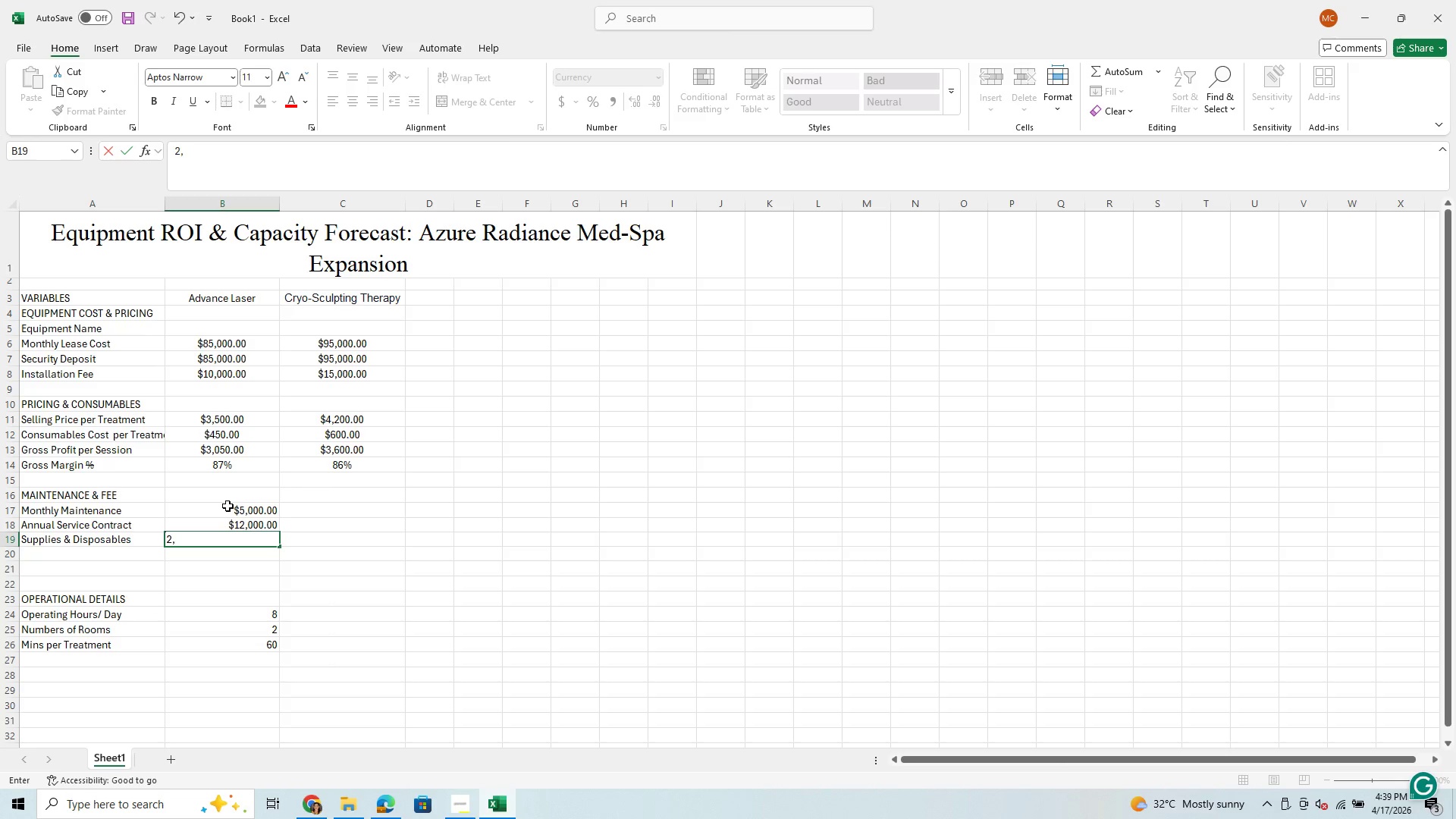 
key(Enter)
 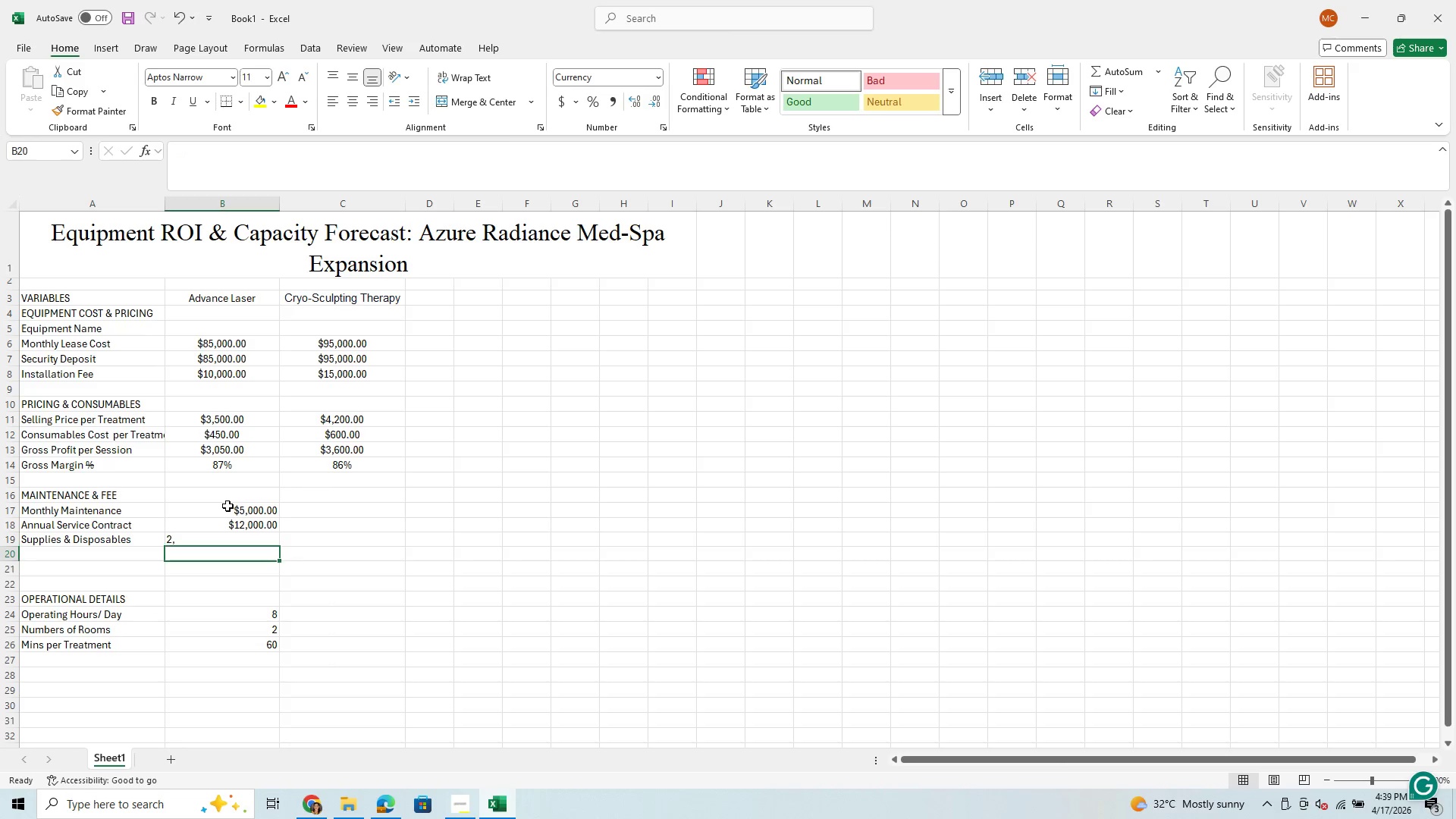 
key(Enter)
 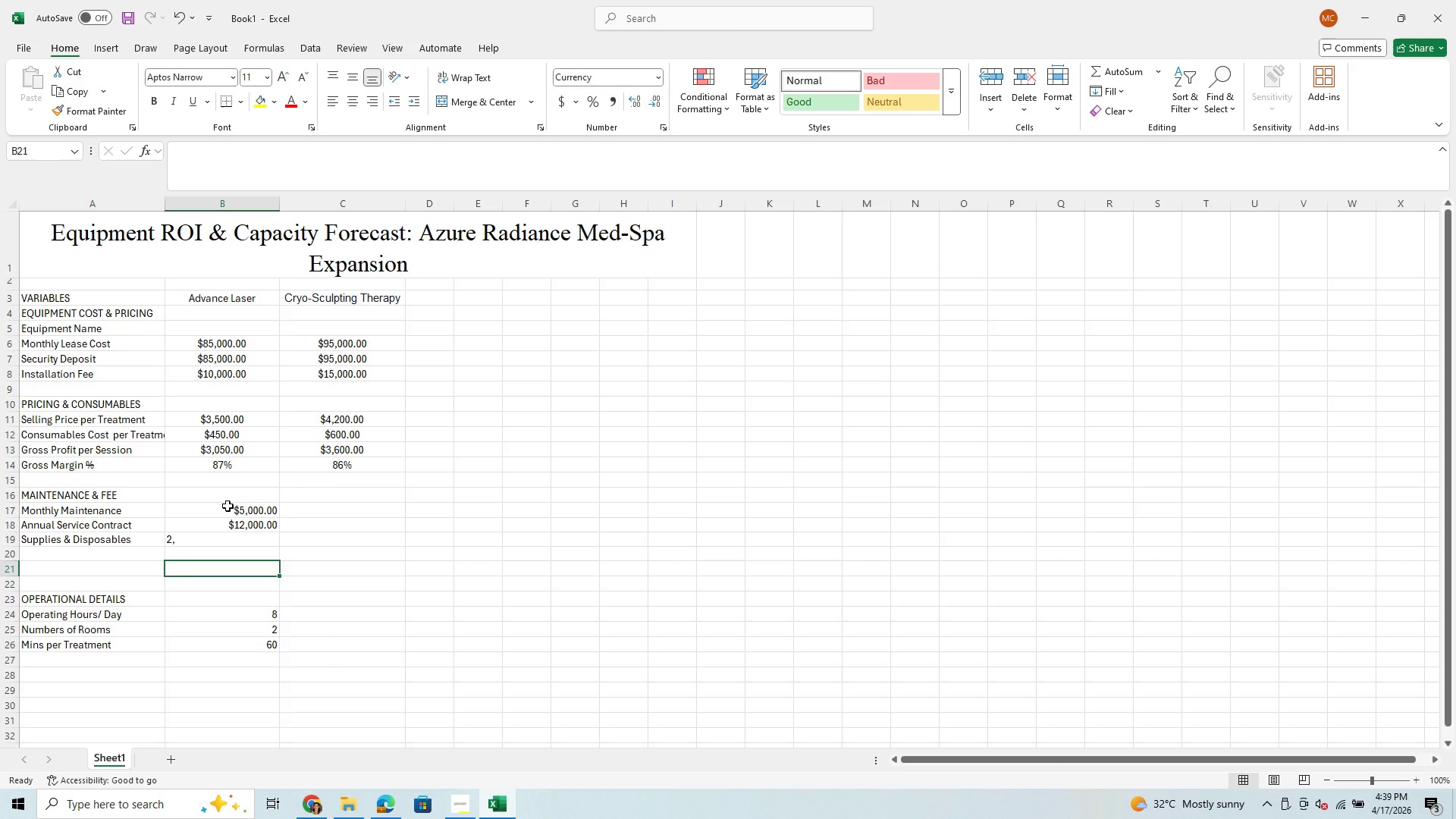 
key(ArrowUp)
 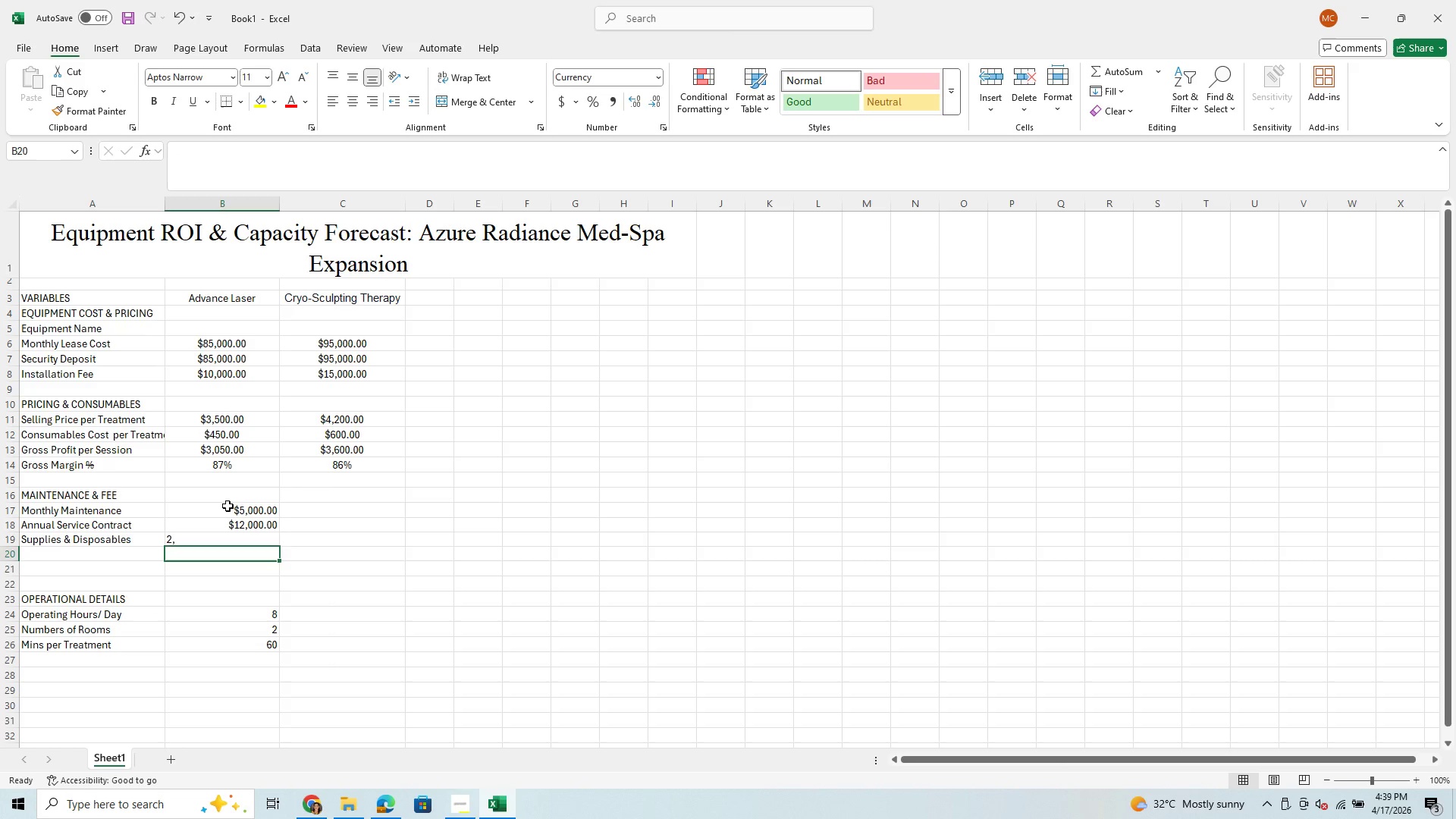 
key(ArrowUp)
 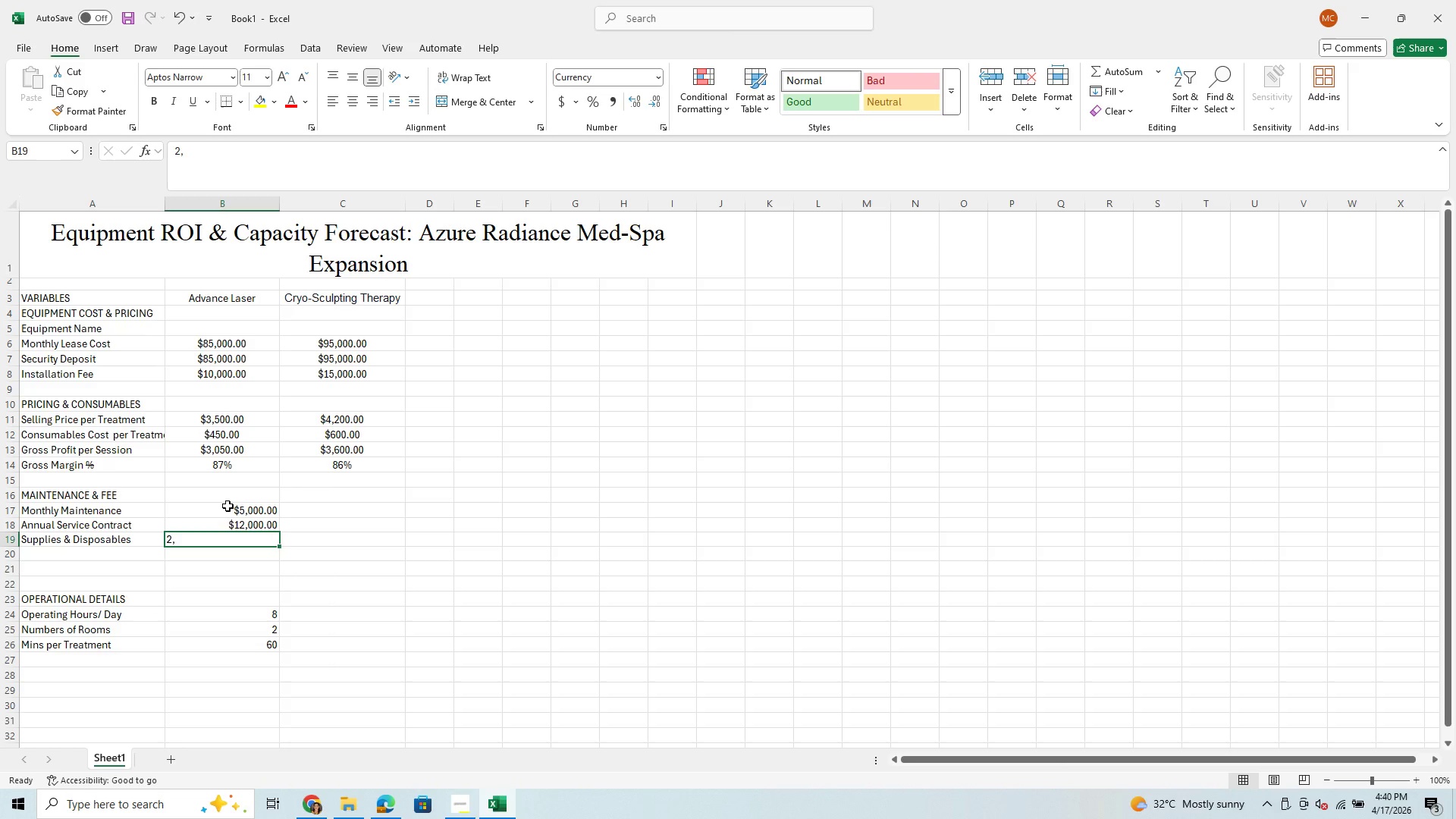 
type(2,000)
 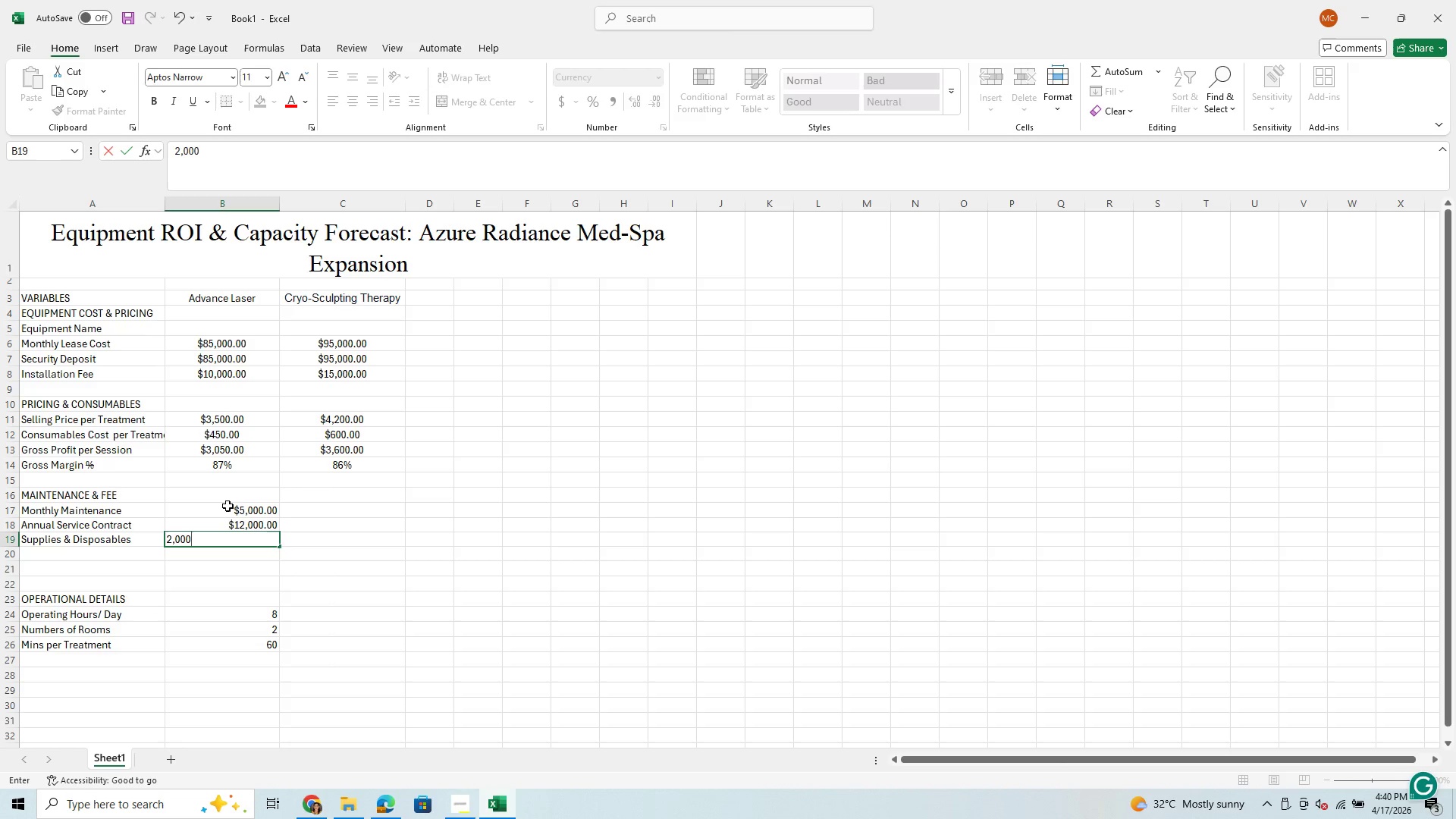 
key(Enter)
 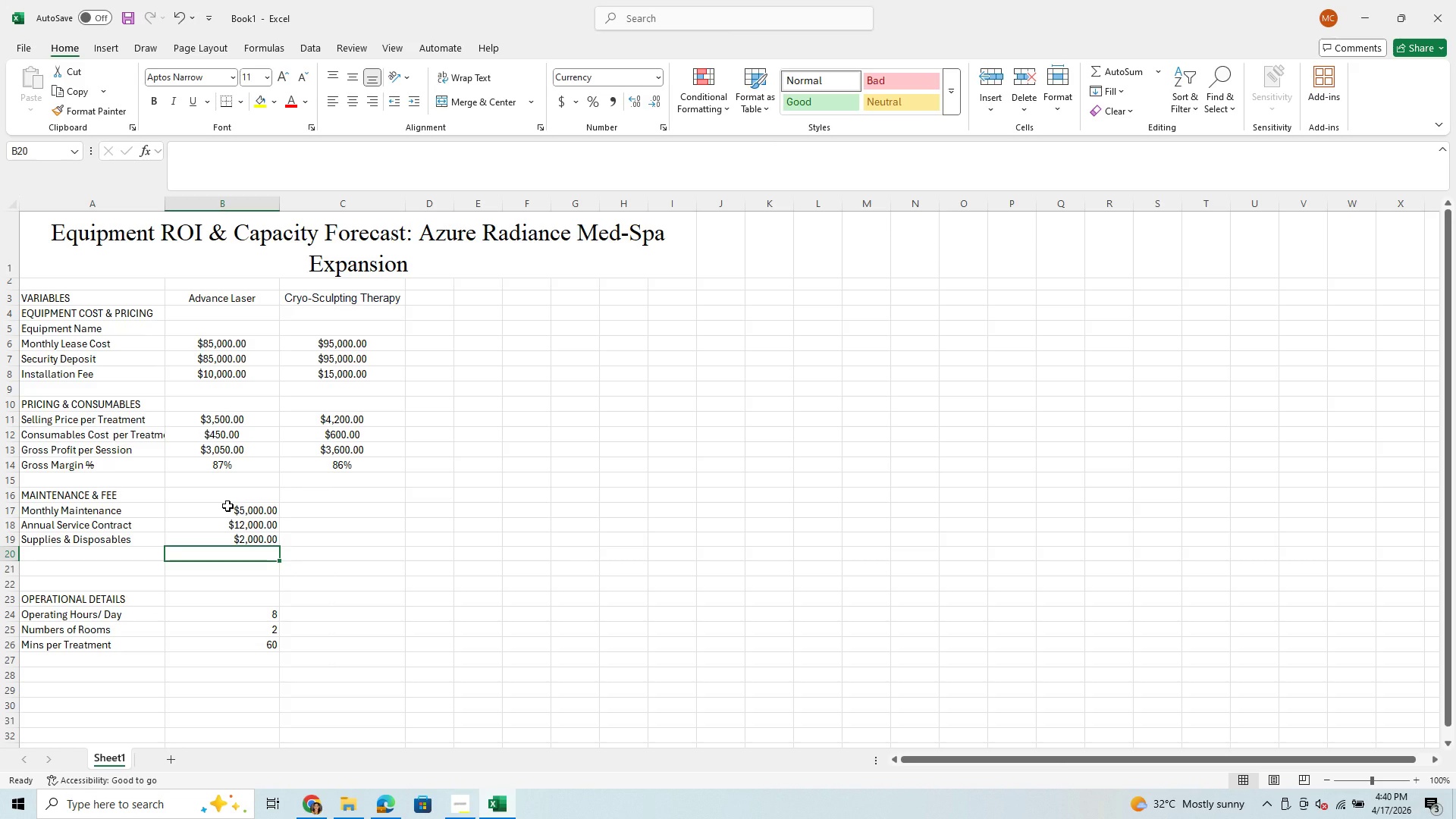 
mouse_move([410, 818])
 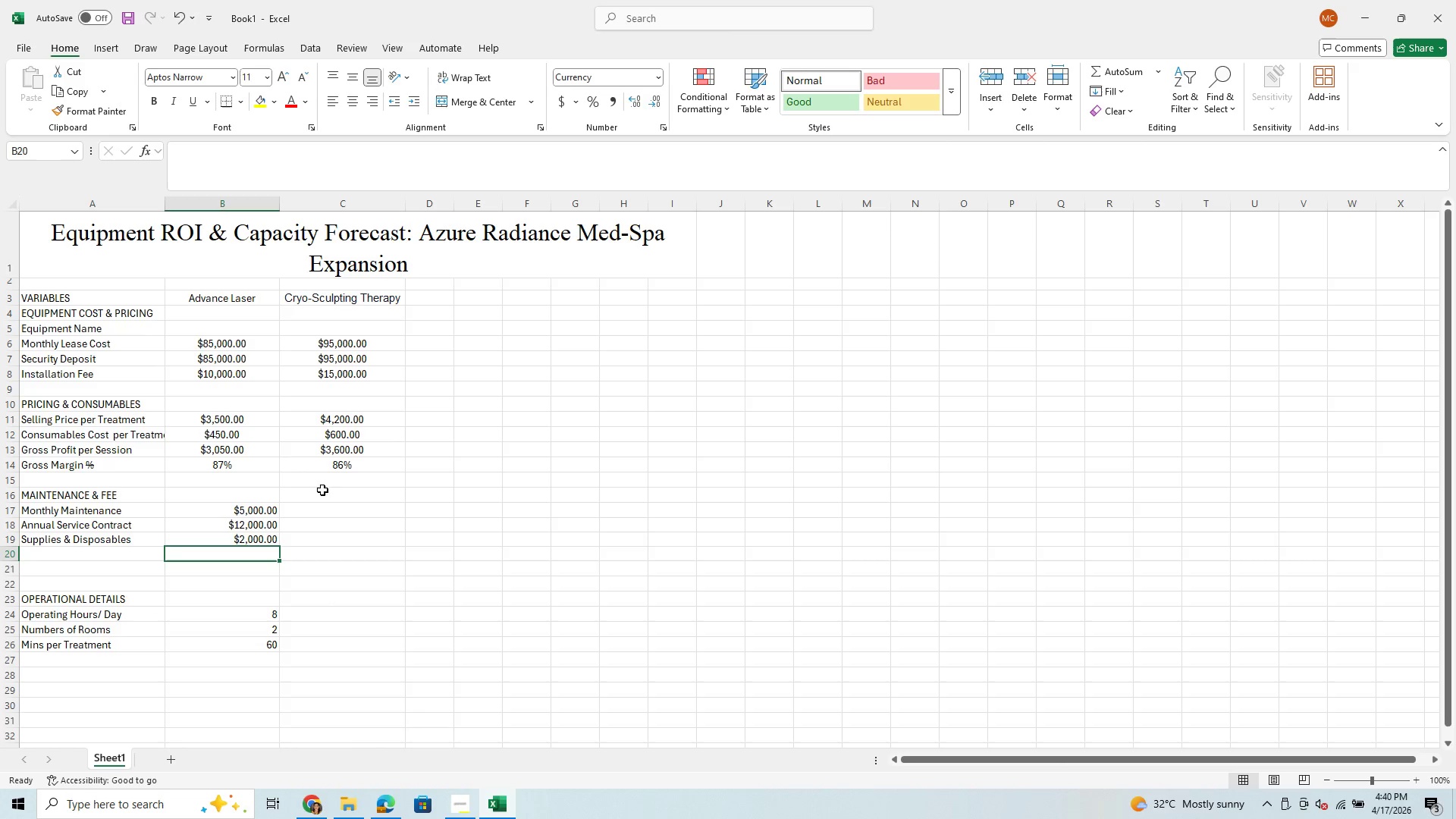 
left_click([323, 506])
 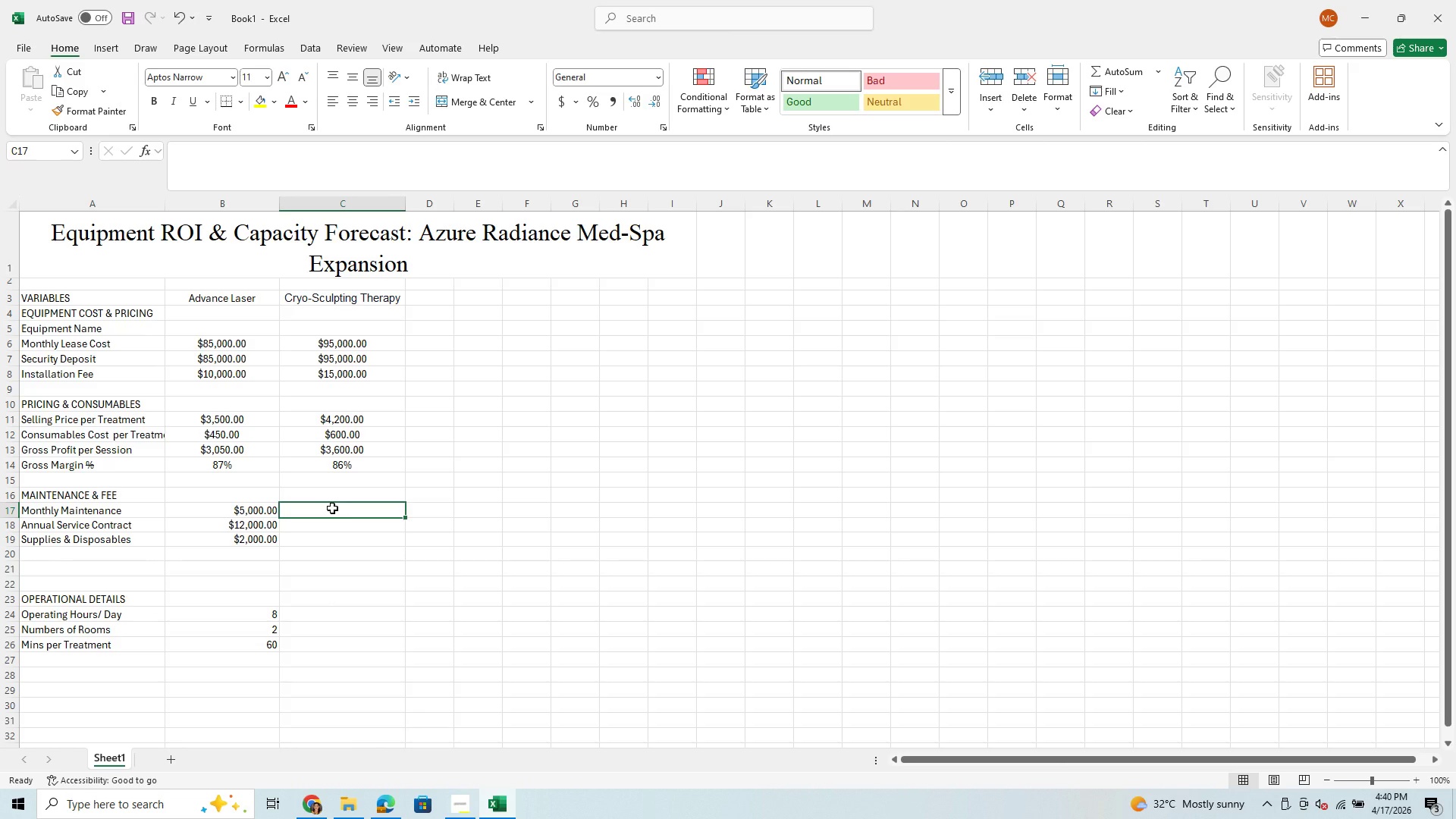 
wait(6.53)
 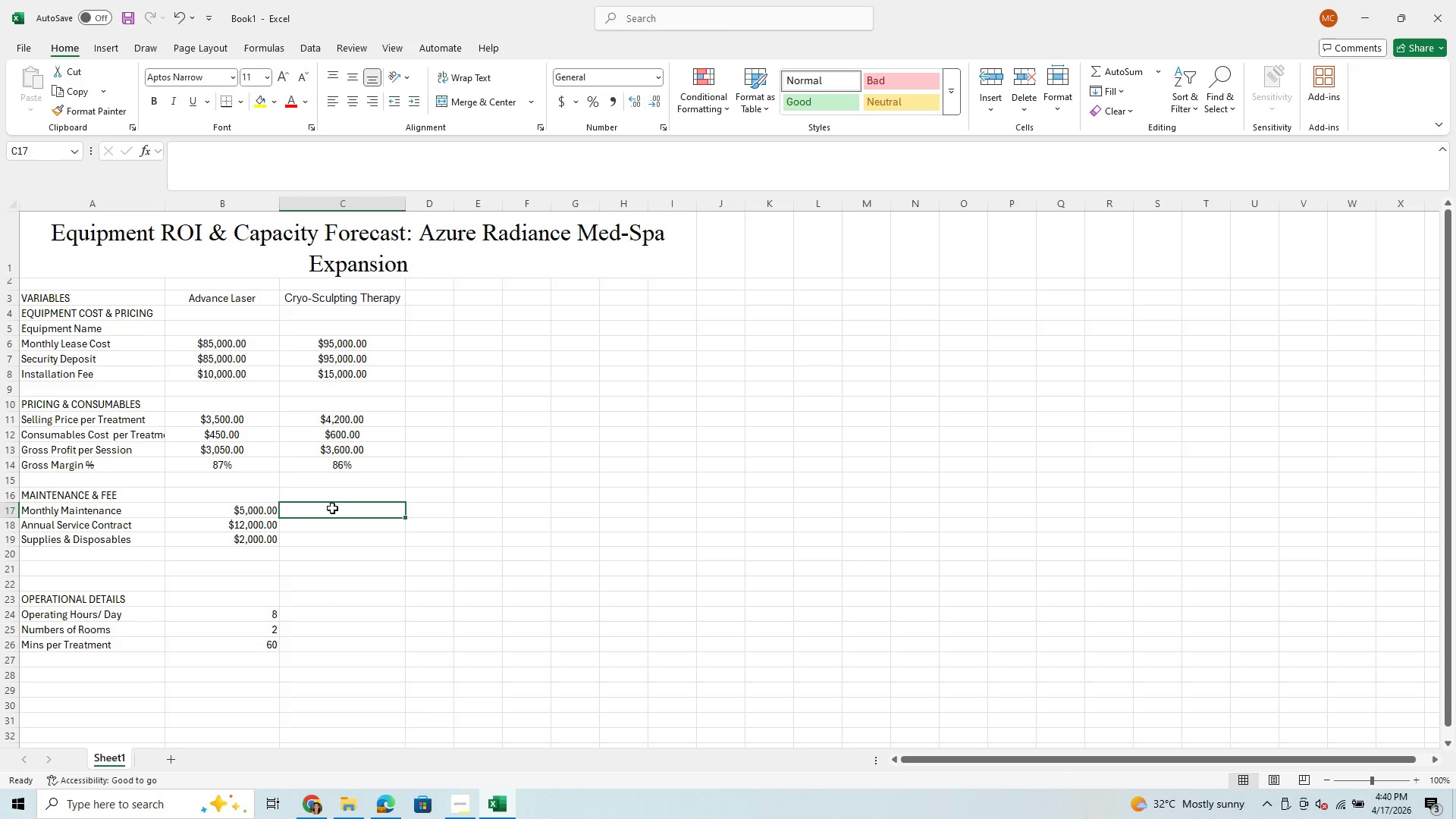 
key(4)
 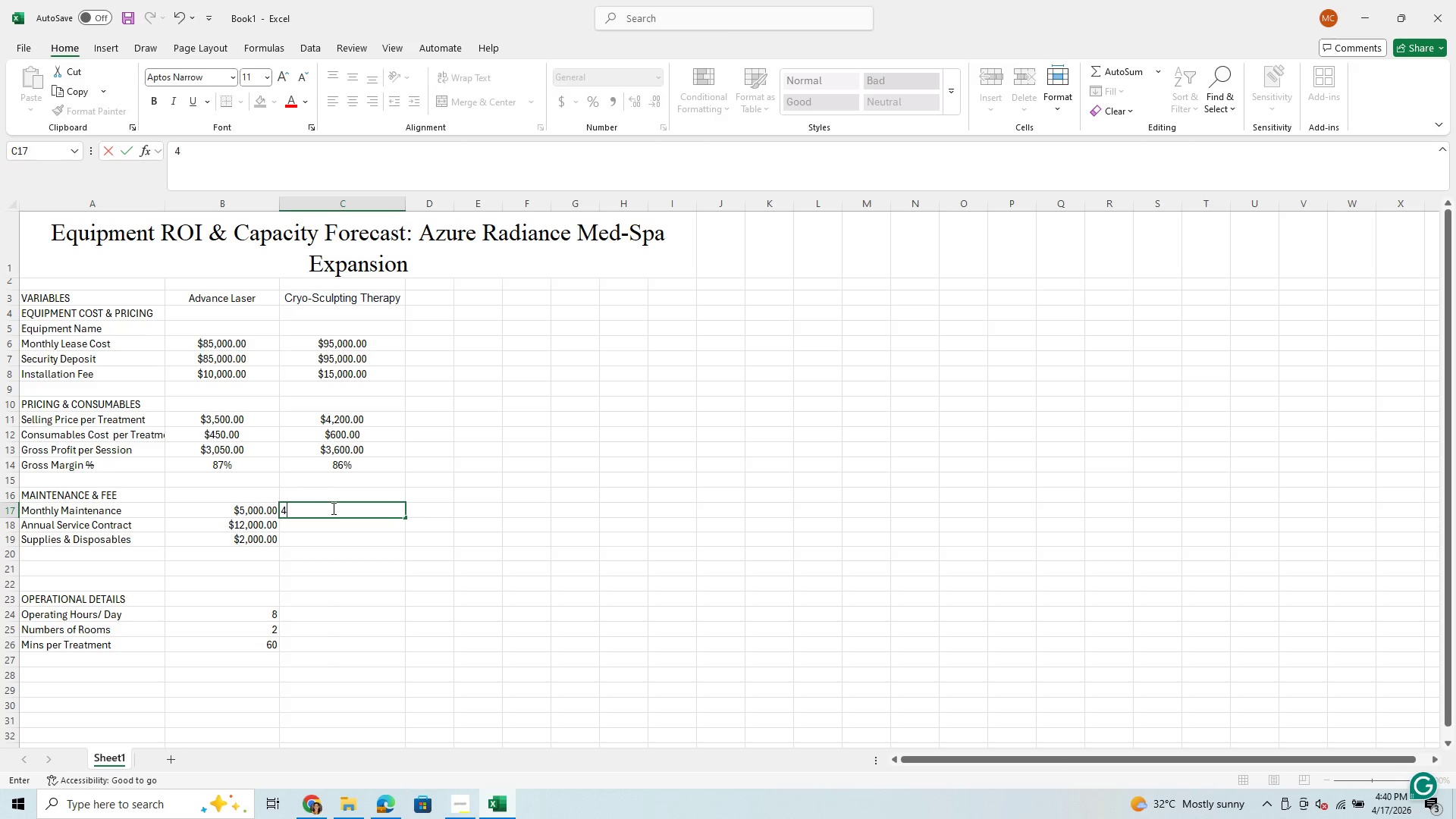 
type(000)
 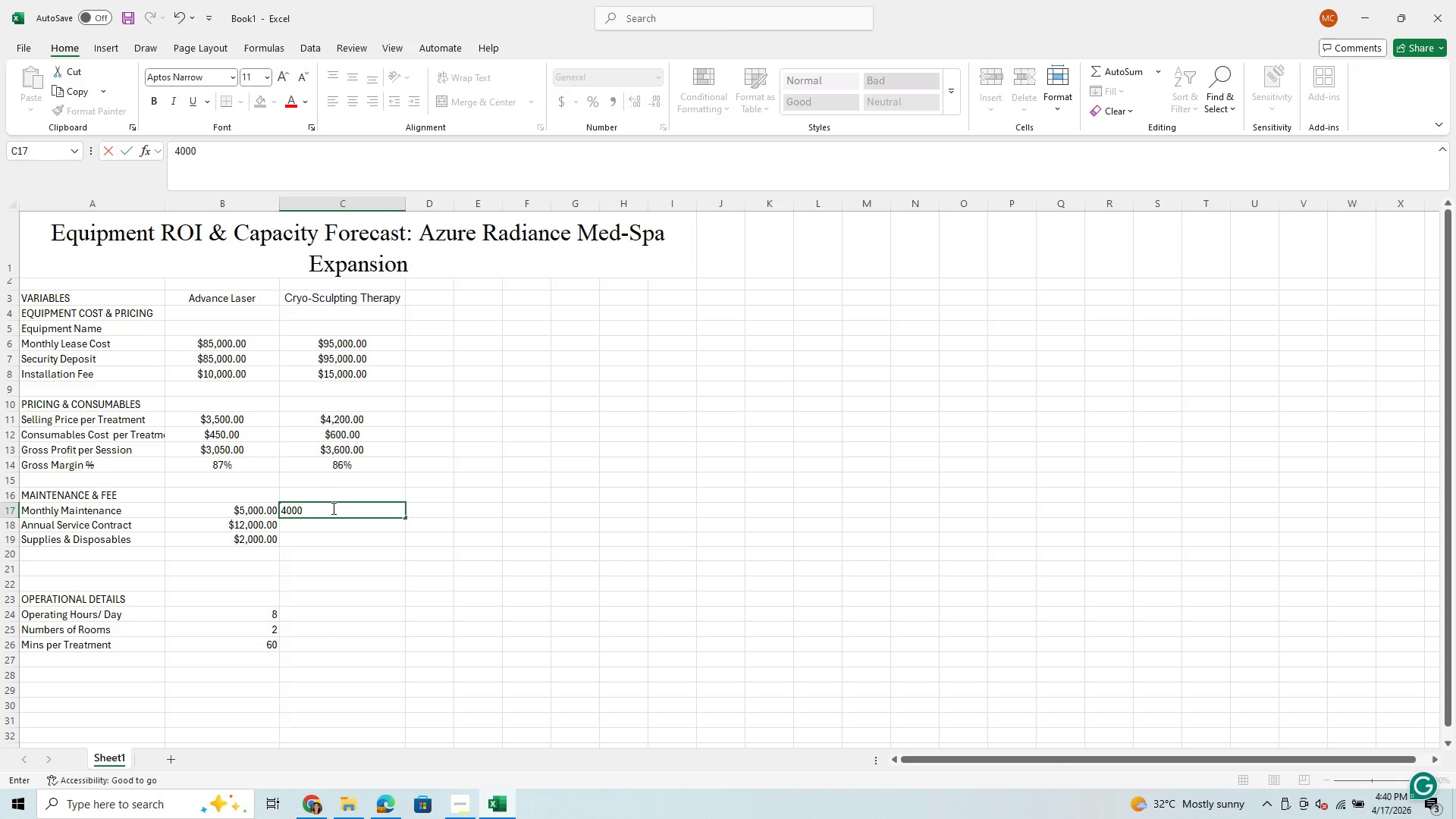 
key(Enter)
 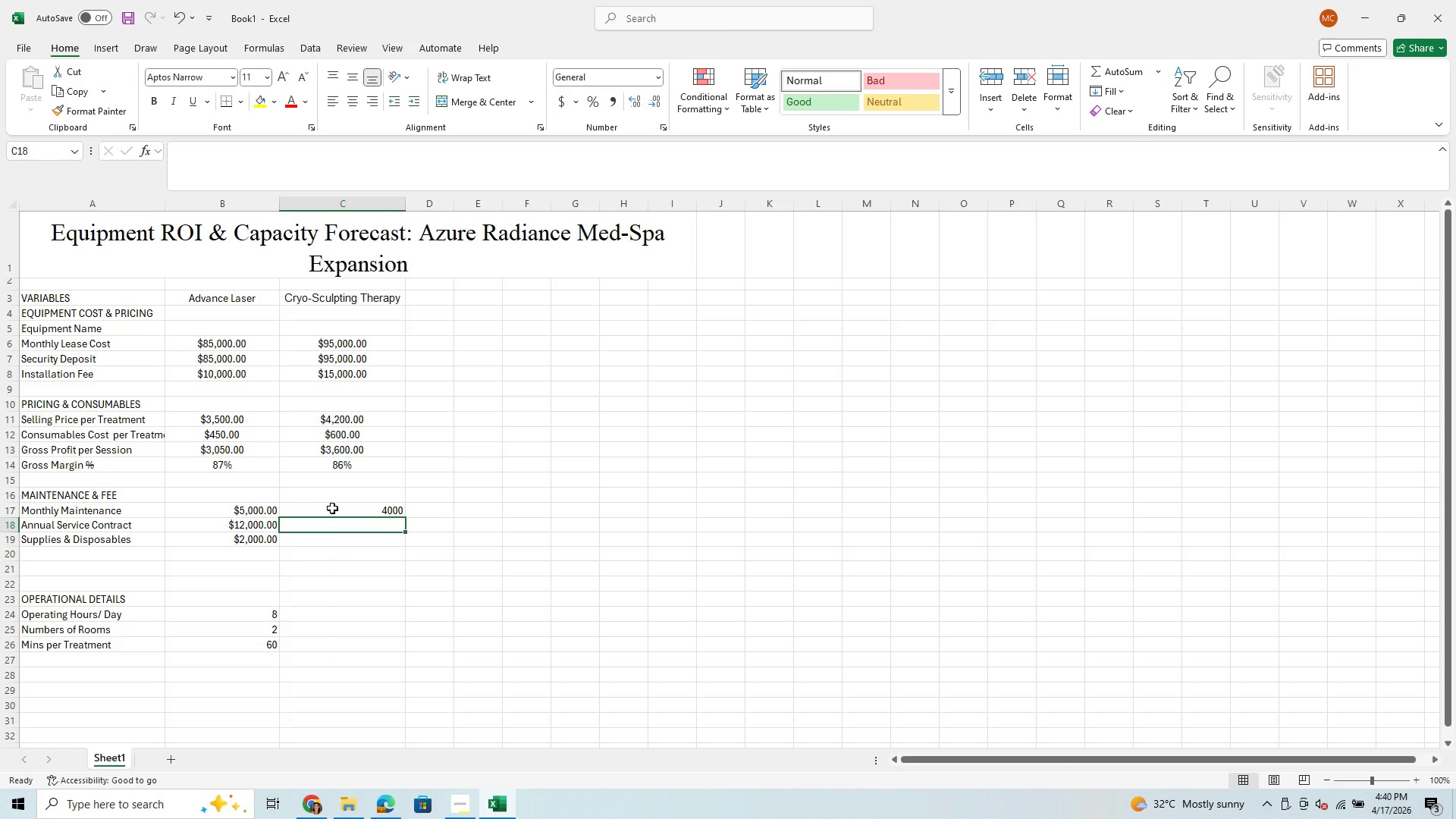 
type(10000)
 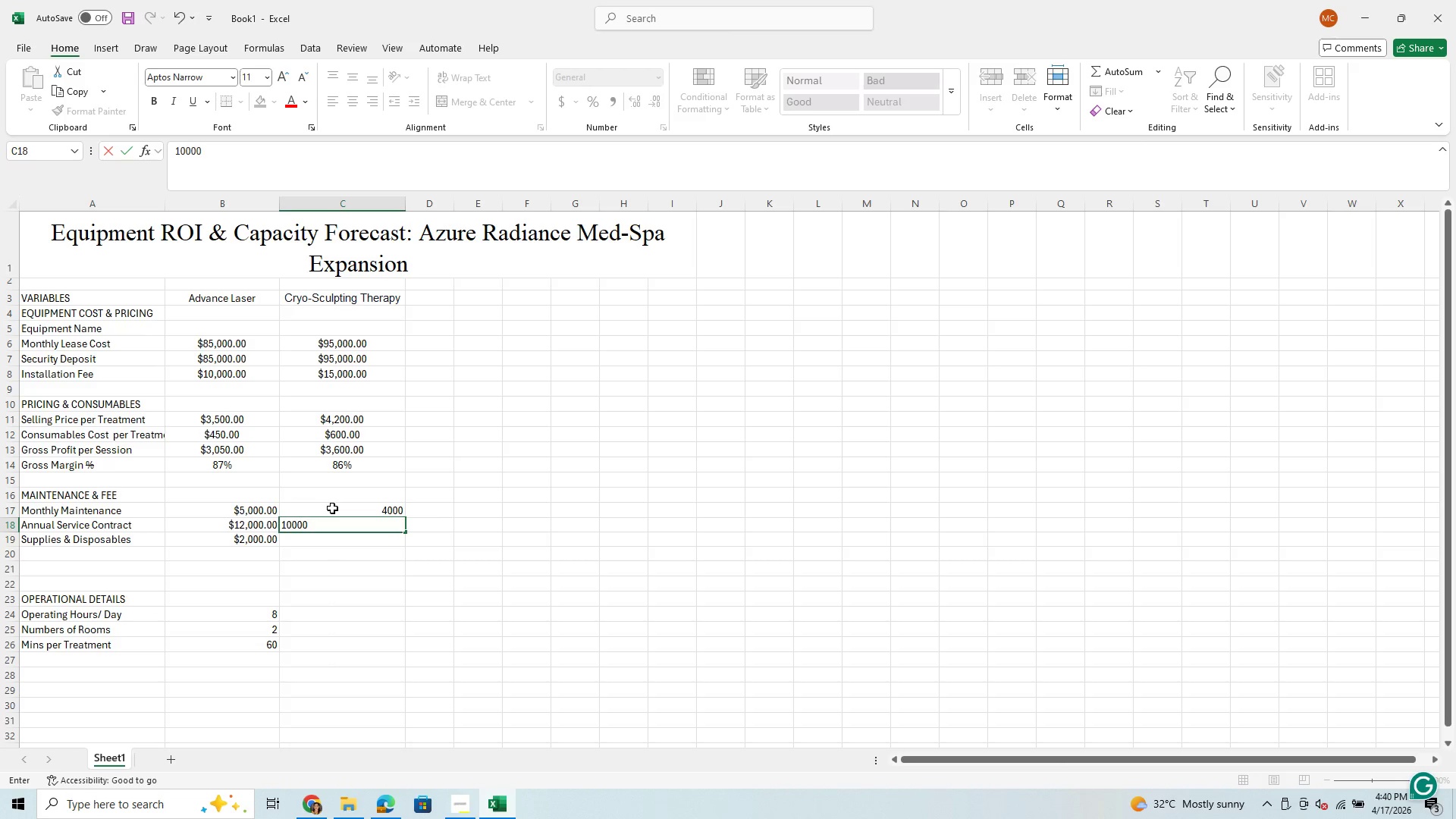 
key(Enter)
 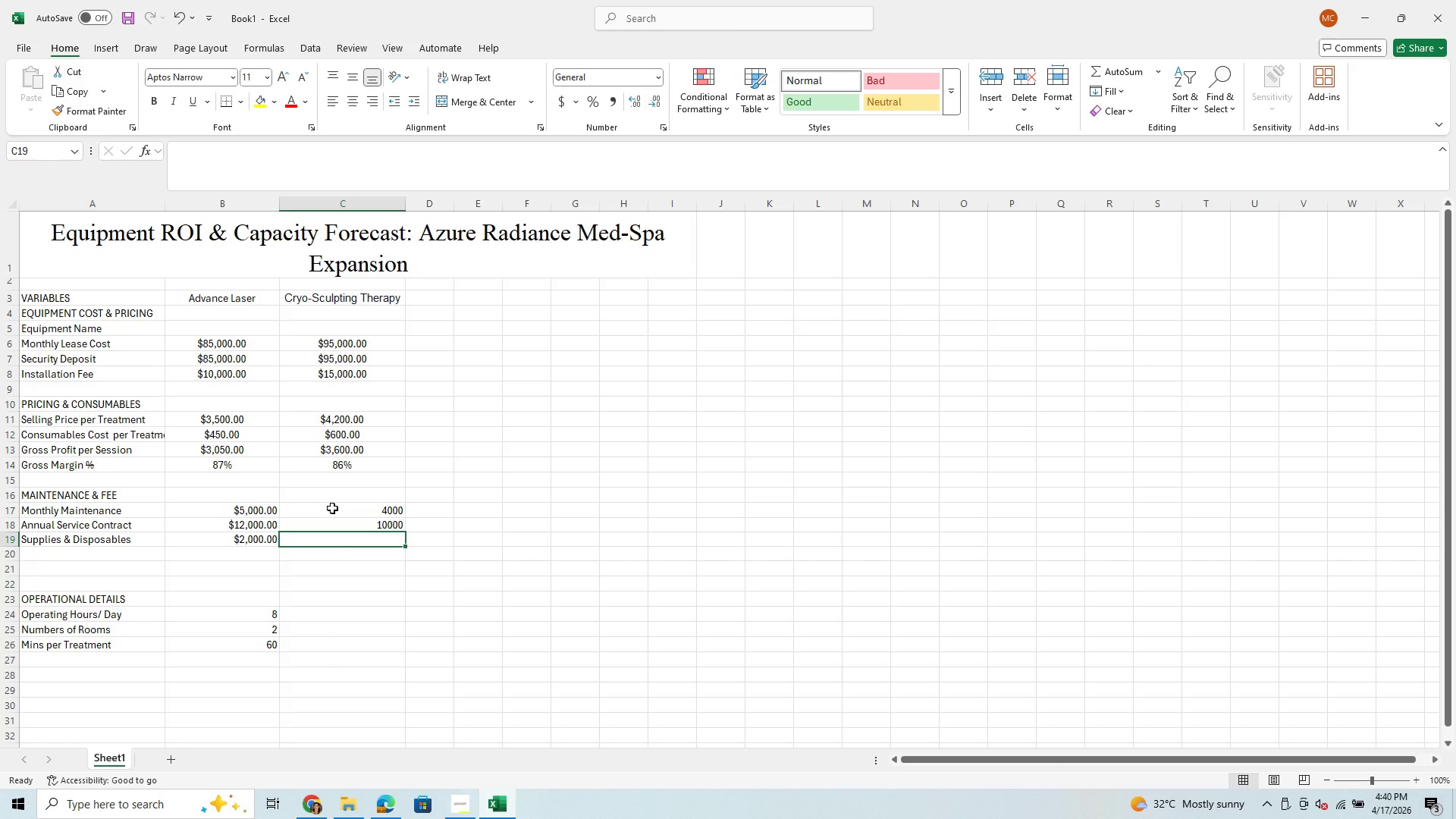 
type(3000)
 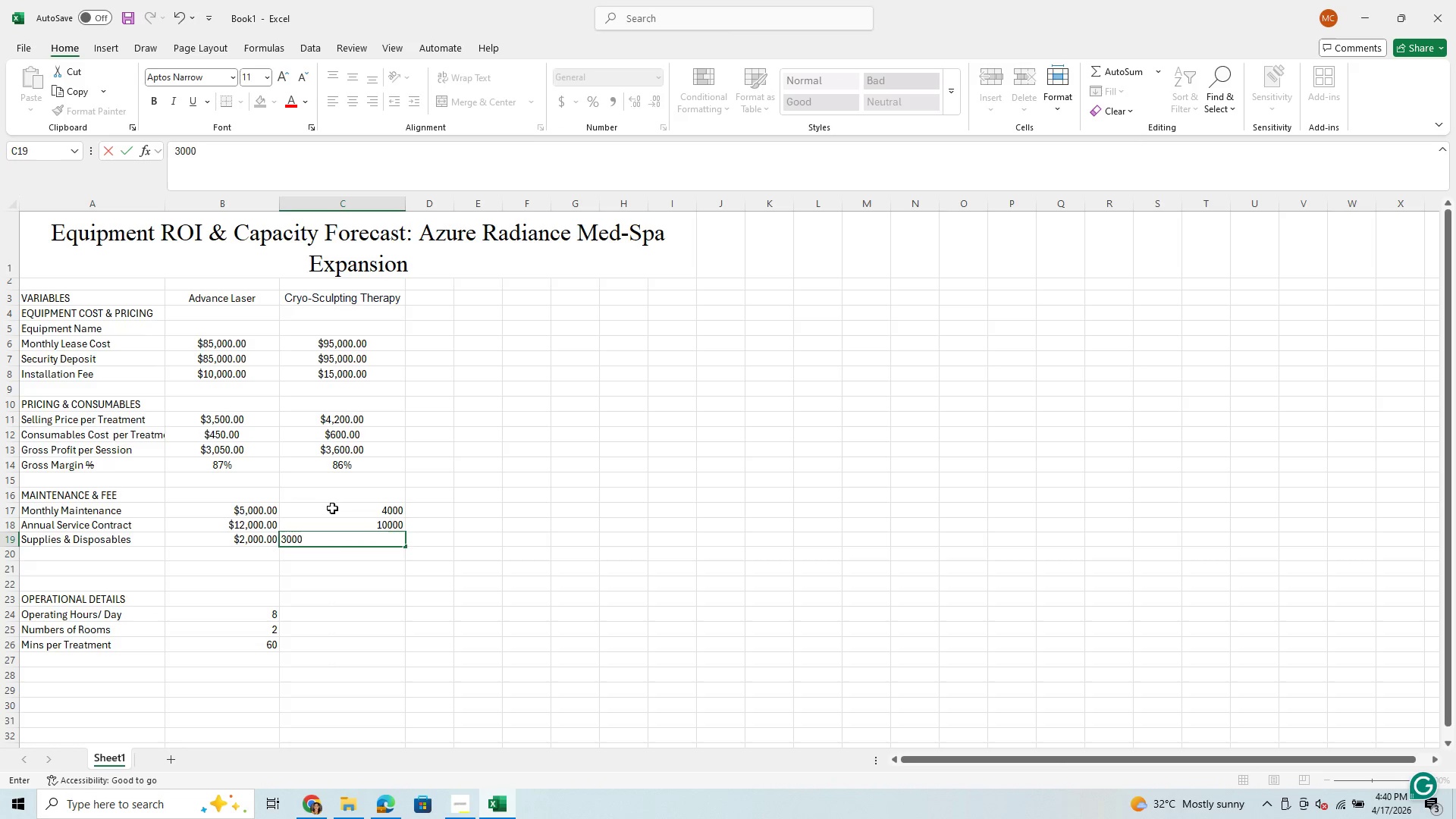 
key(Enter)
 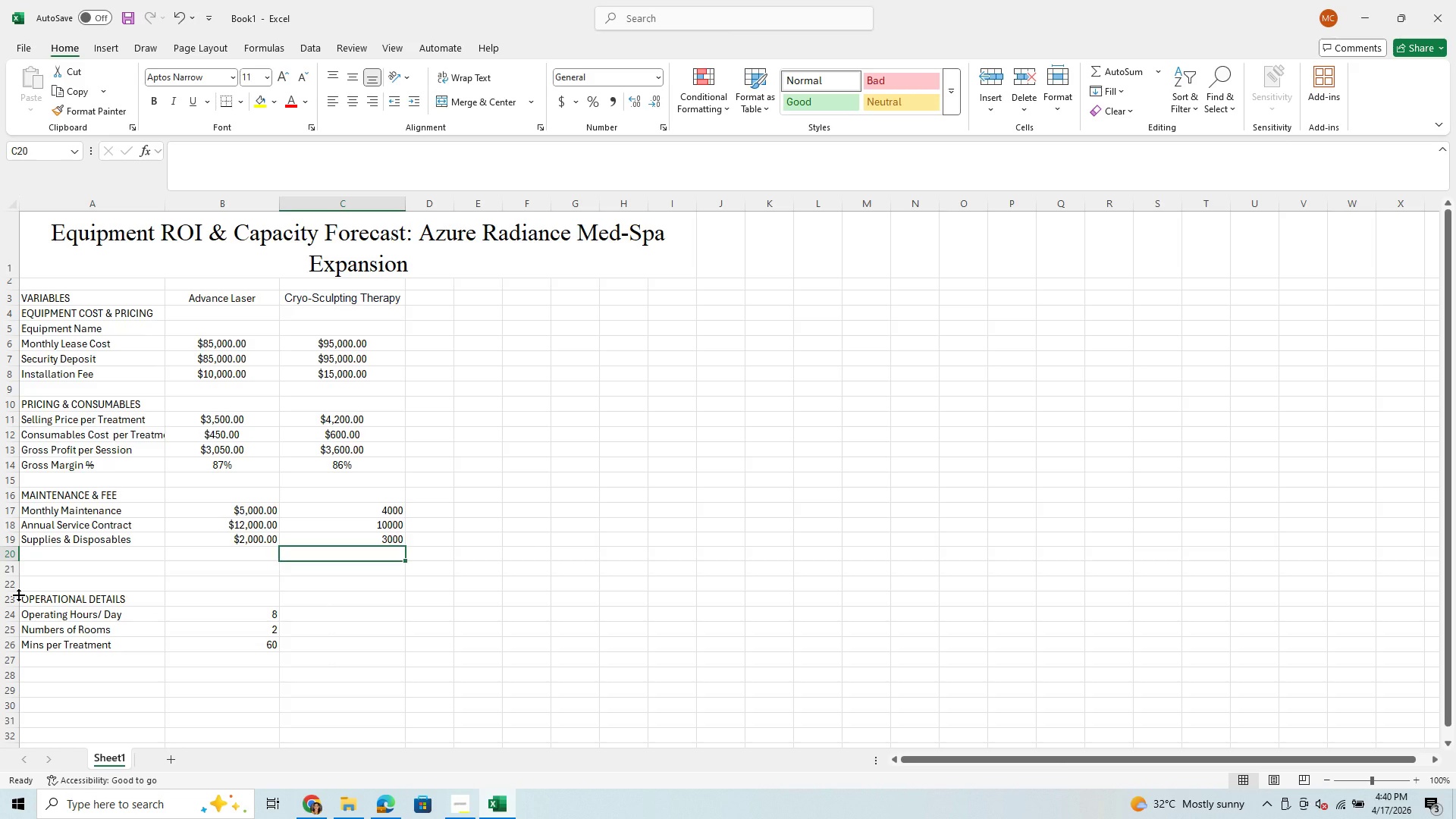 
wait(9.64)
 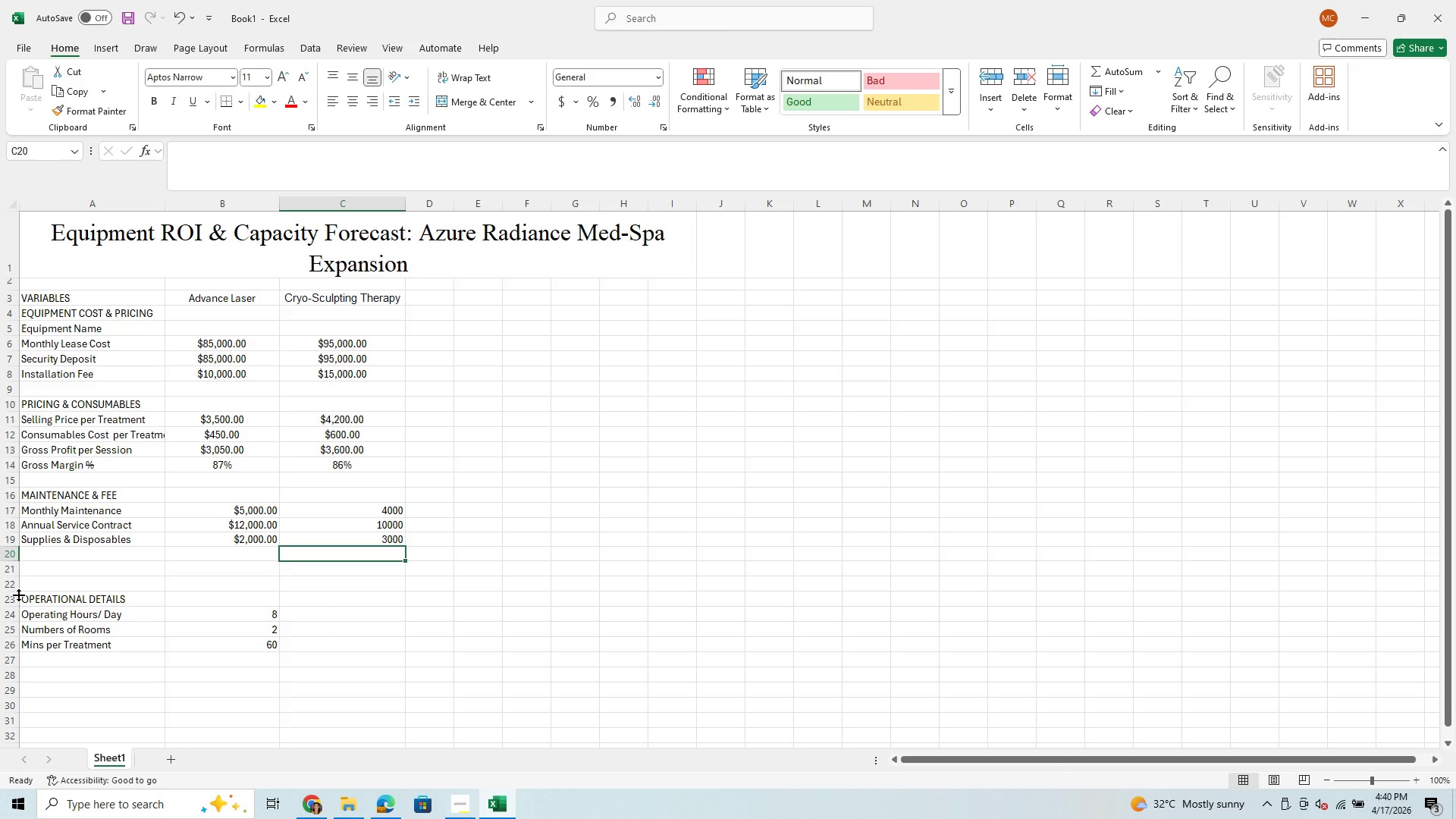 
left_click_drag(start_coordinate=[387, 509], to_coordinate=[390, 549])
 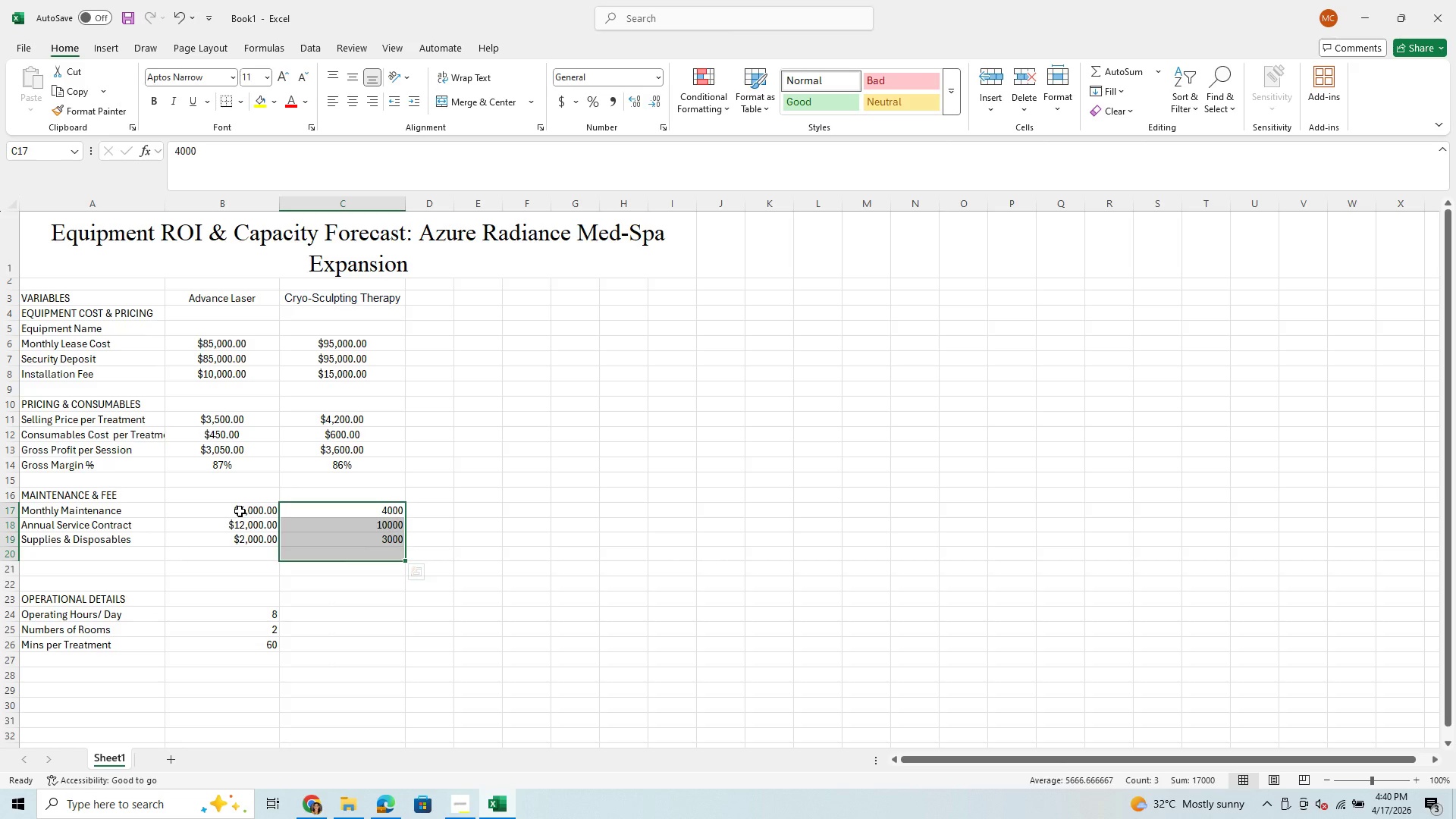 
left_click_drag(start_coordinate=[240, 511], to_coordinate=[378, 538])
 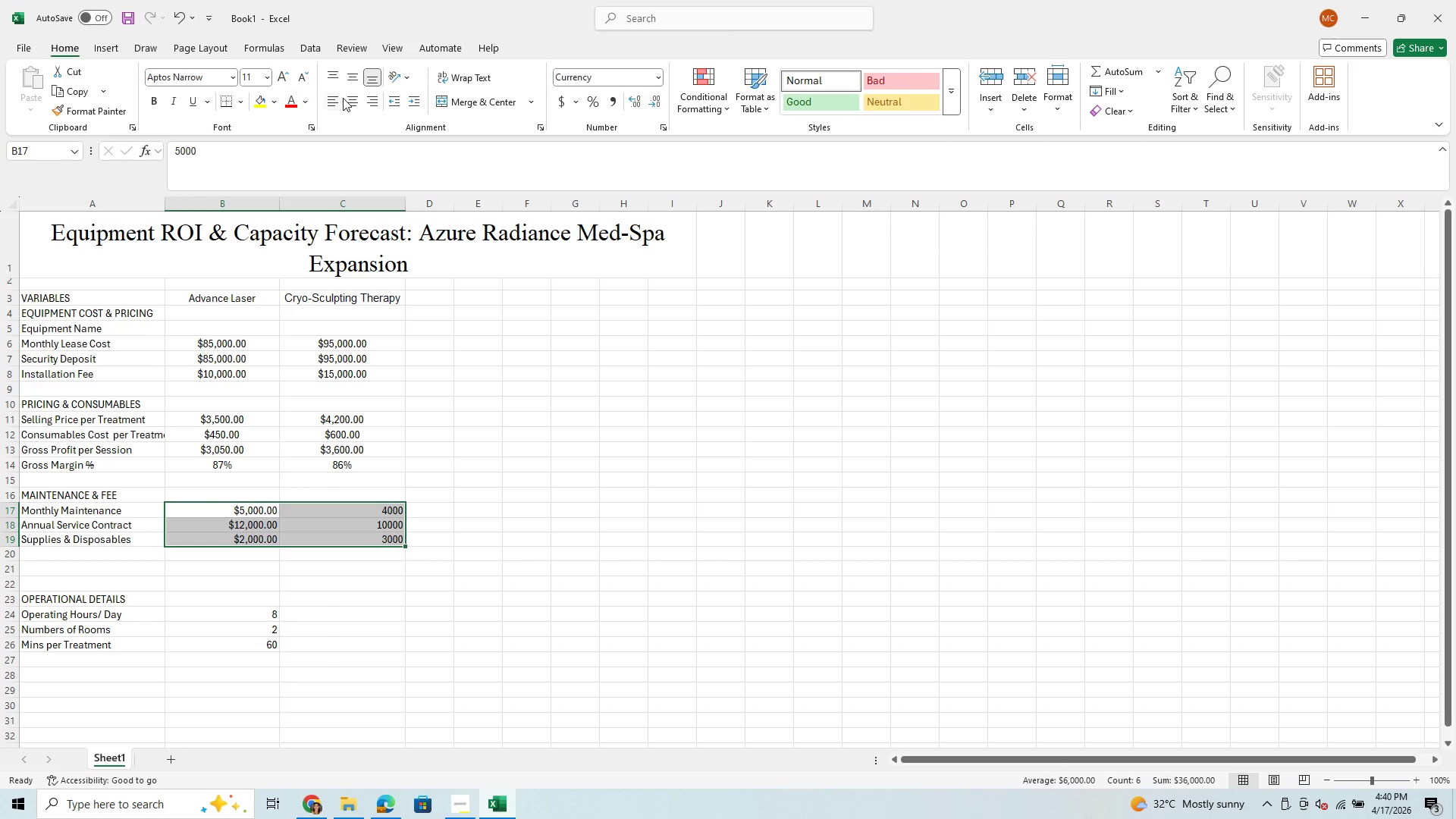 
left_click([353, 99])
 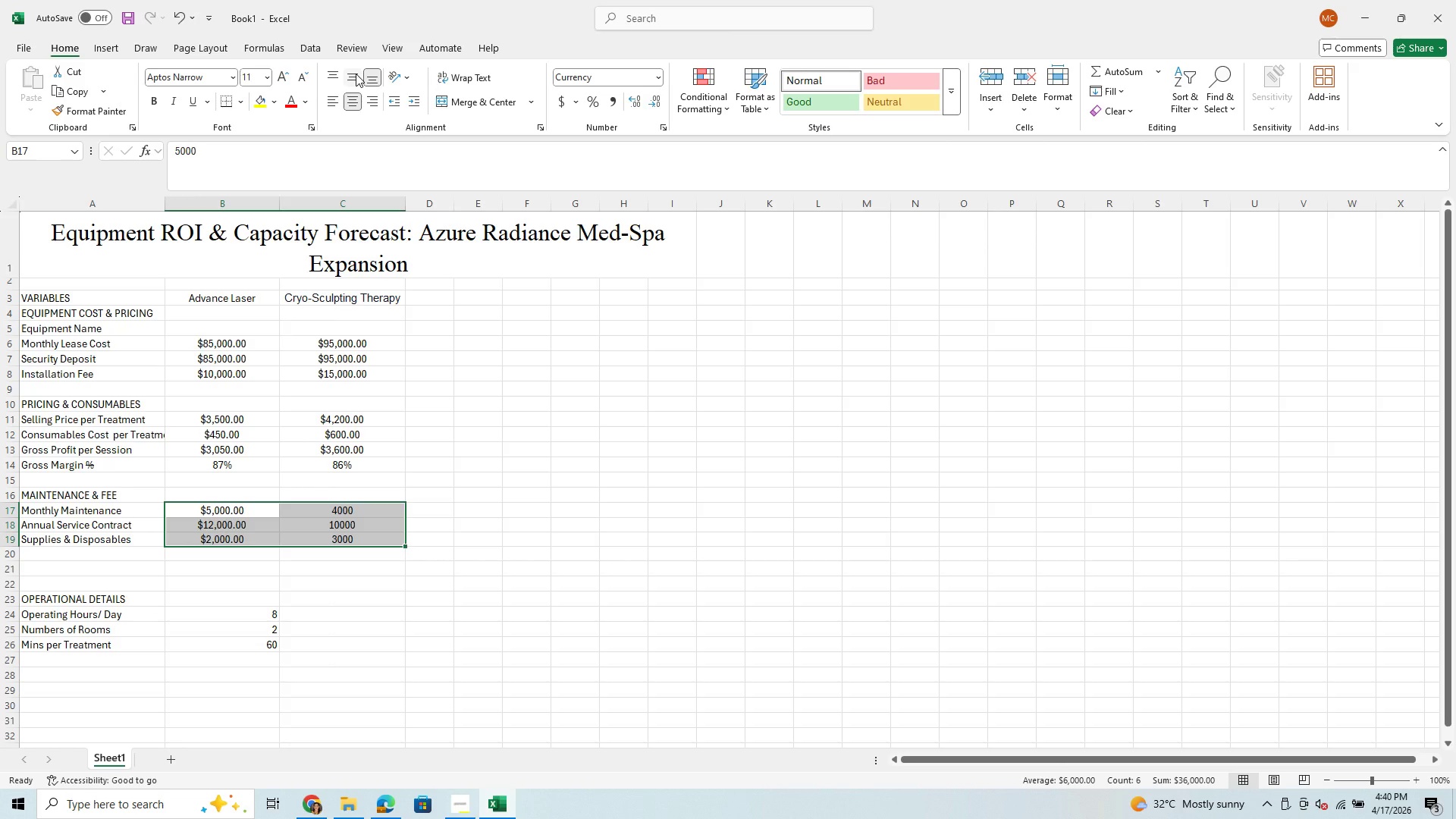 
left_click([356, 74])
 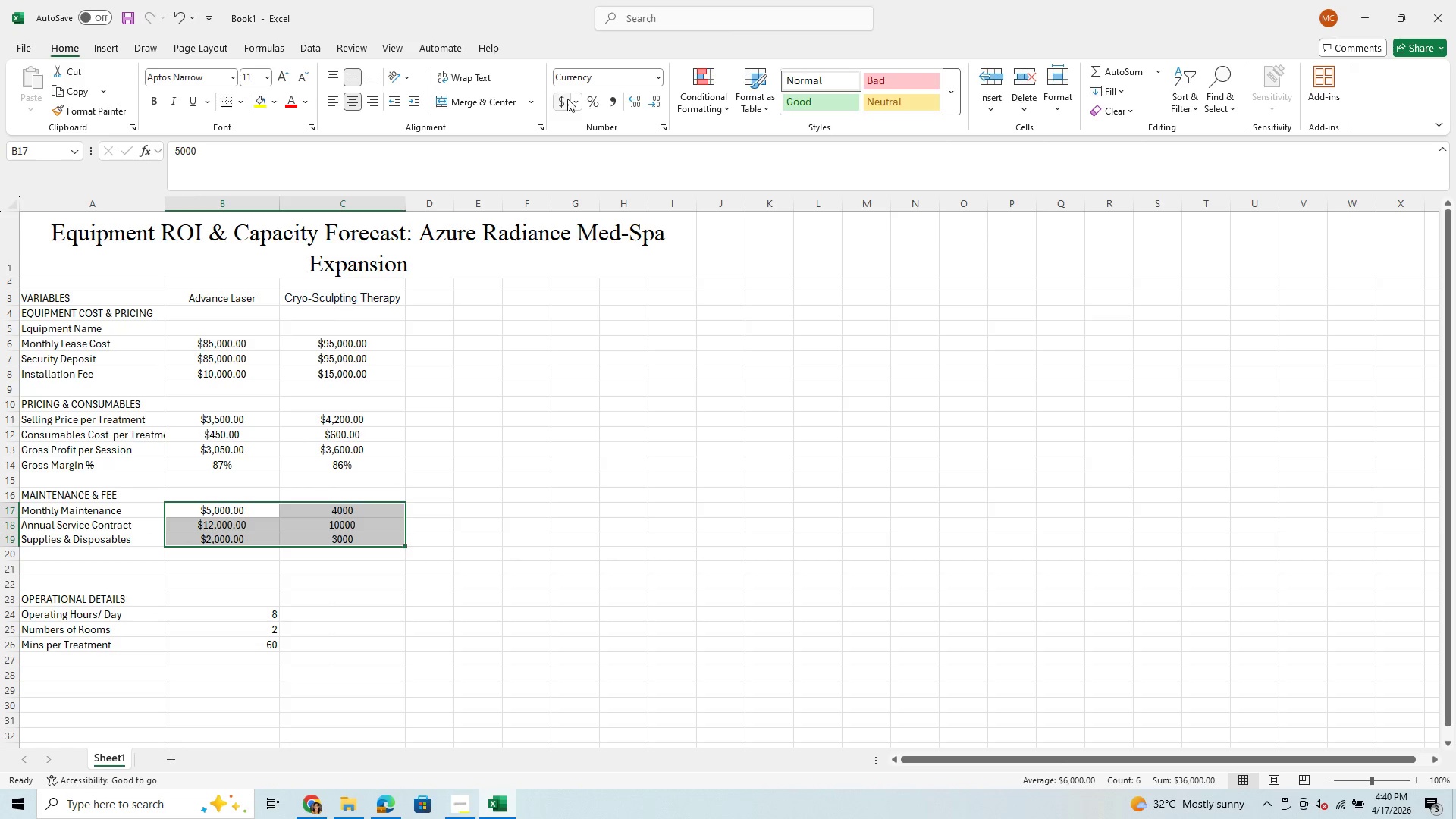 
left_click([623, 80])
 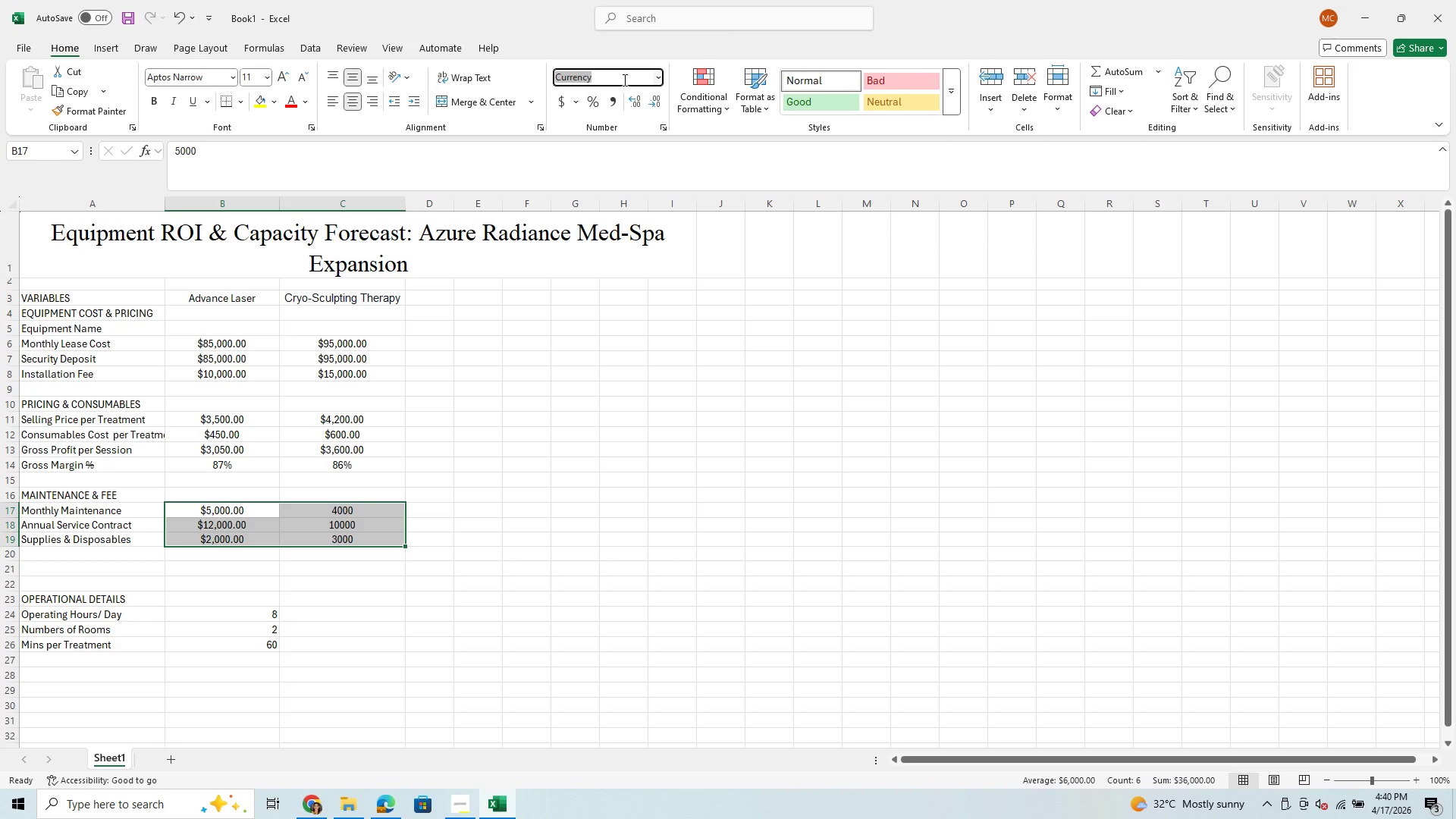 
key(Enter)
 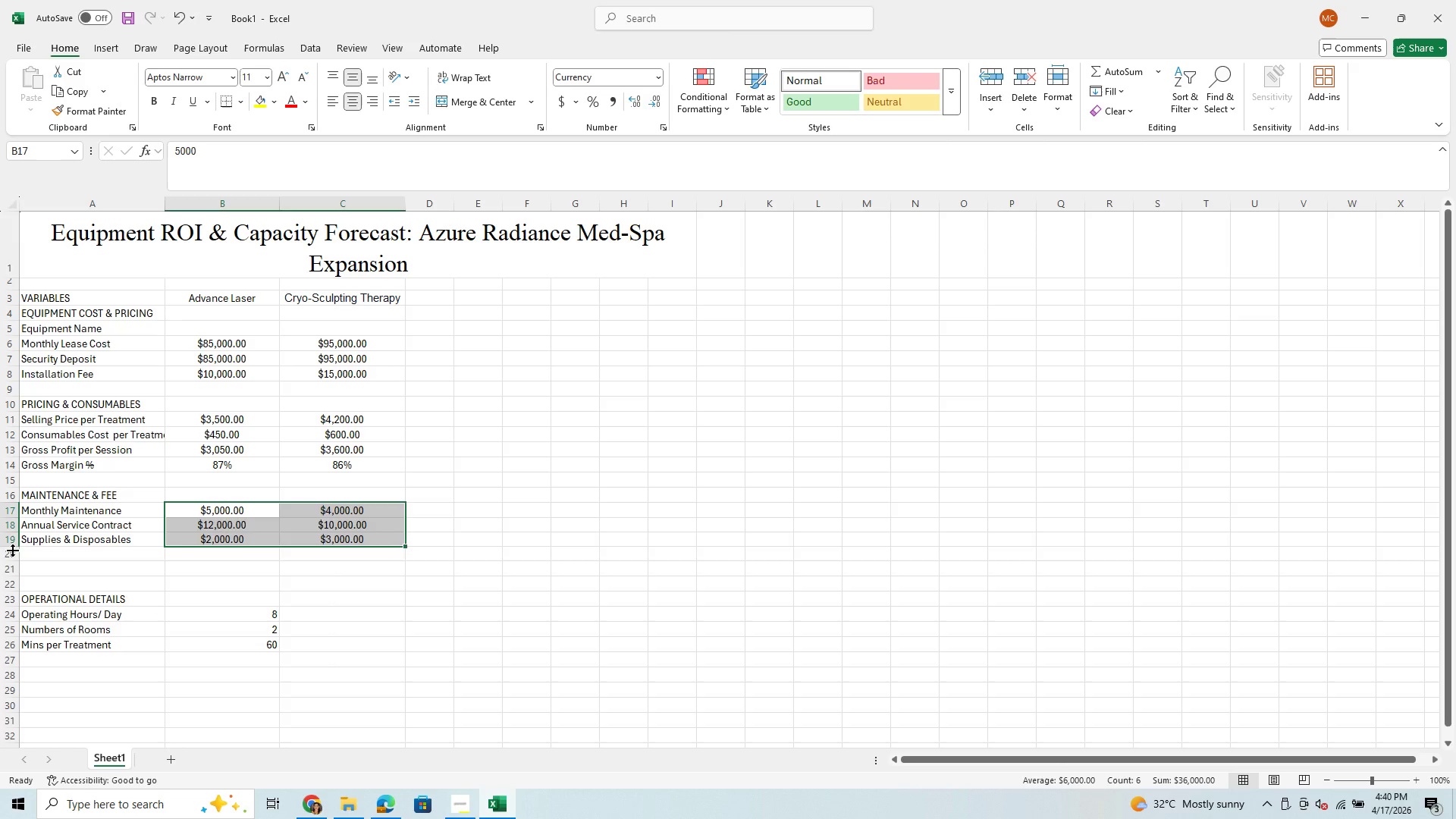 
left_click_drag(start_coordinate=[11, 554], to_coordinate=[20, 566])
 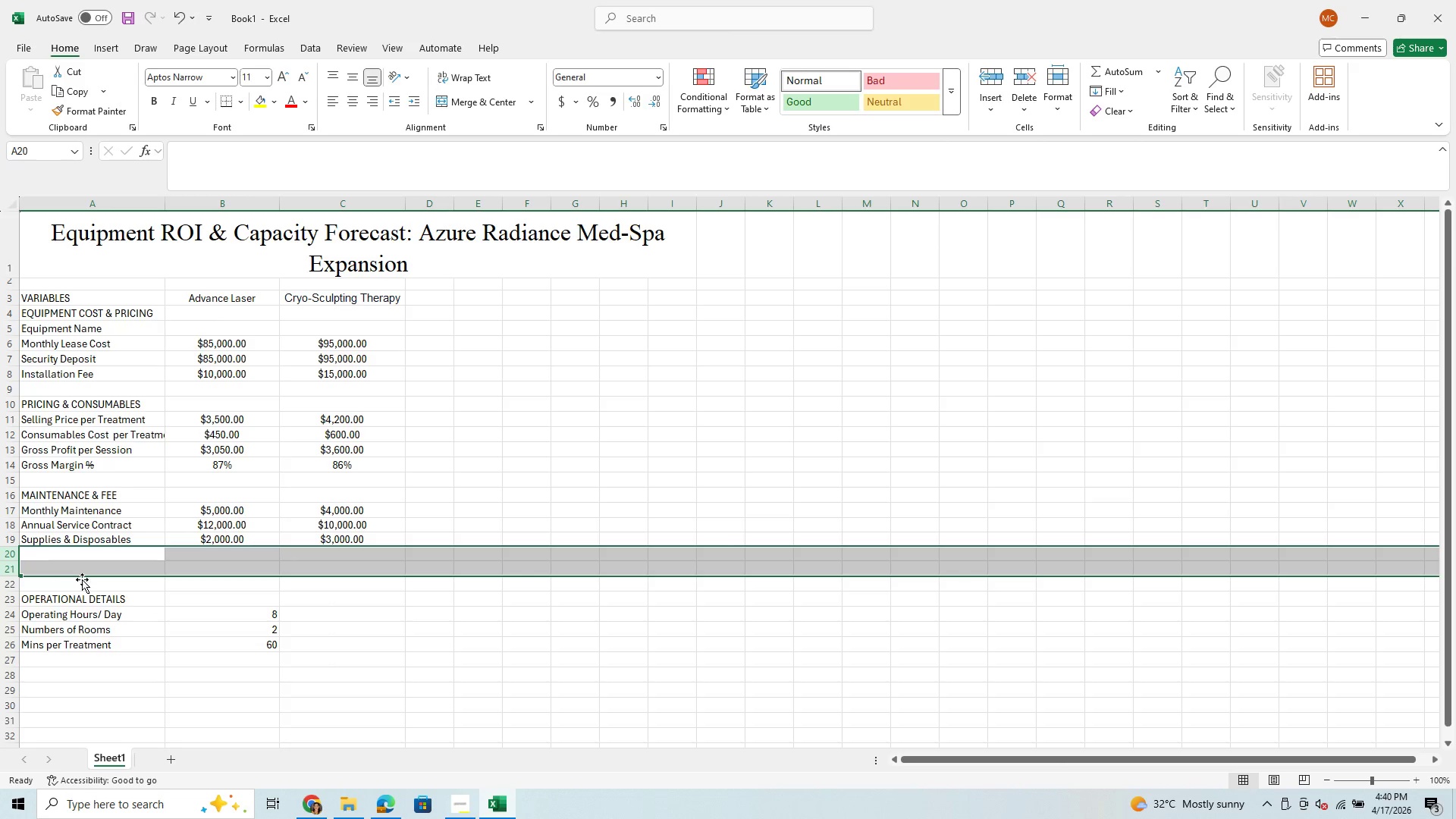 
left_click([96, 585])
 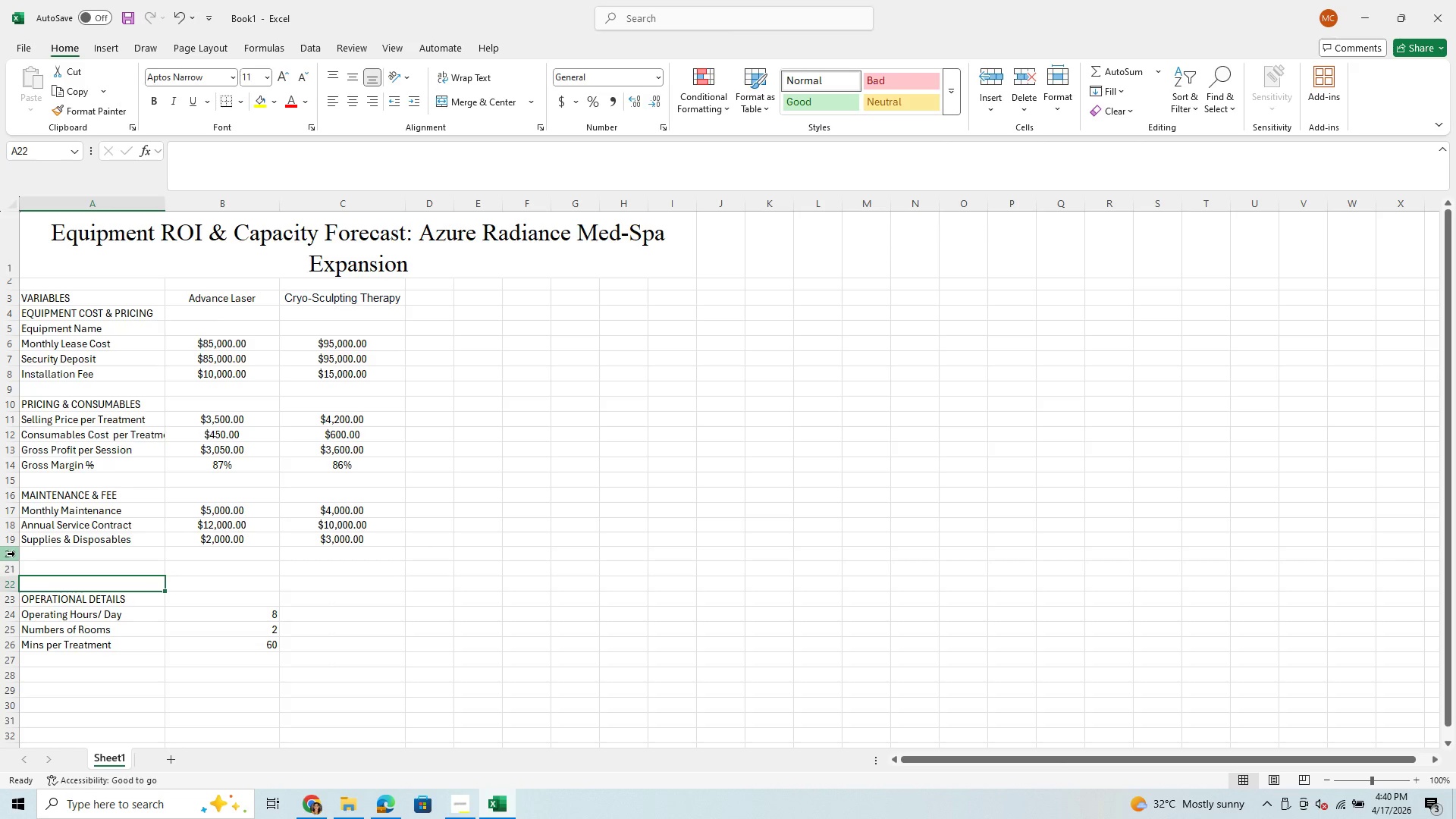 
wait(7.77)
 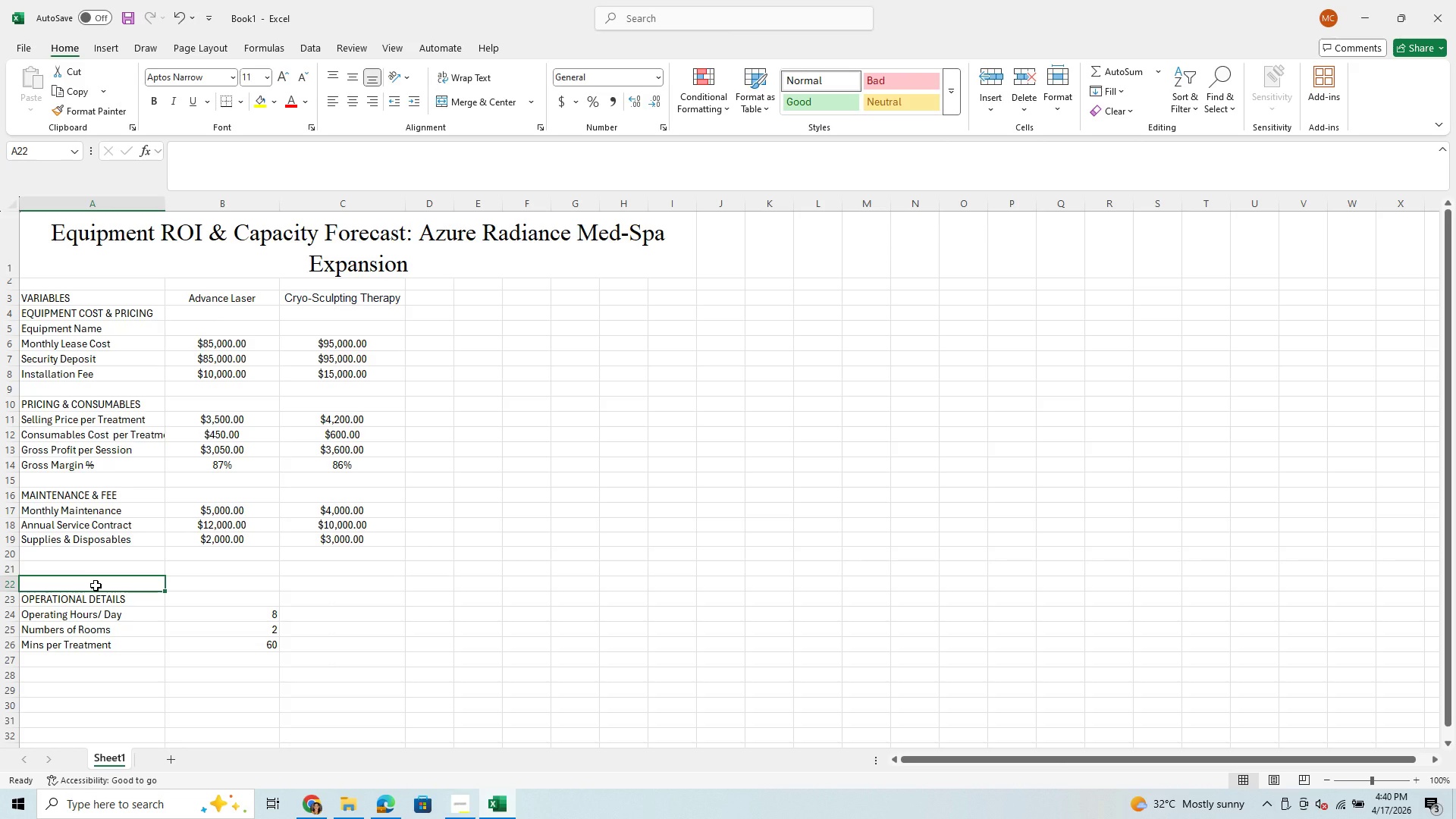 
right_click([12, 568])
 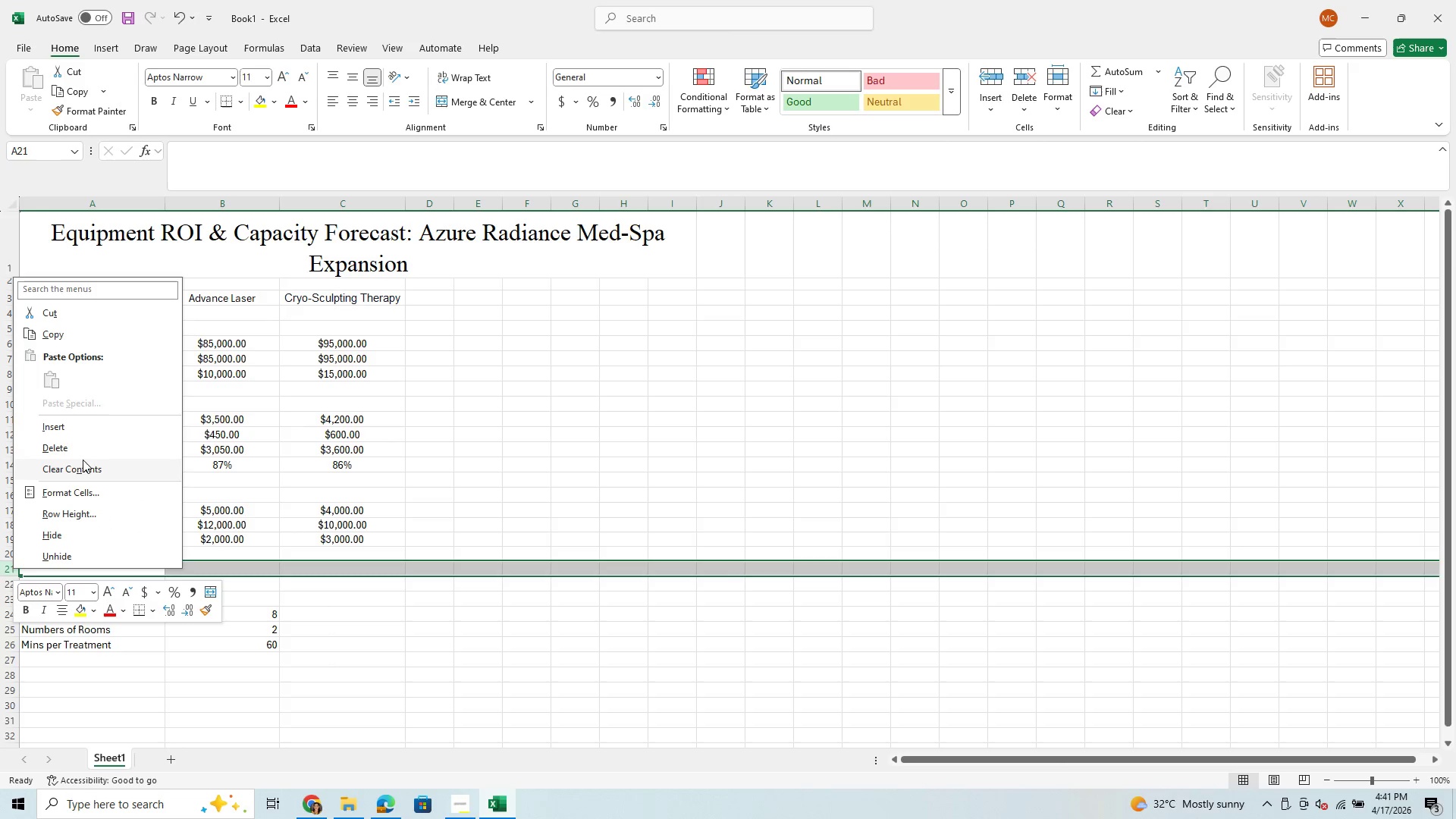 
left_click([86, 448])
 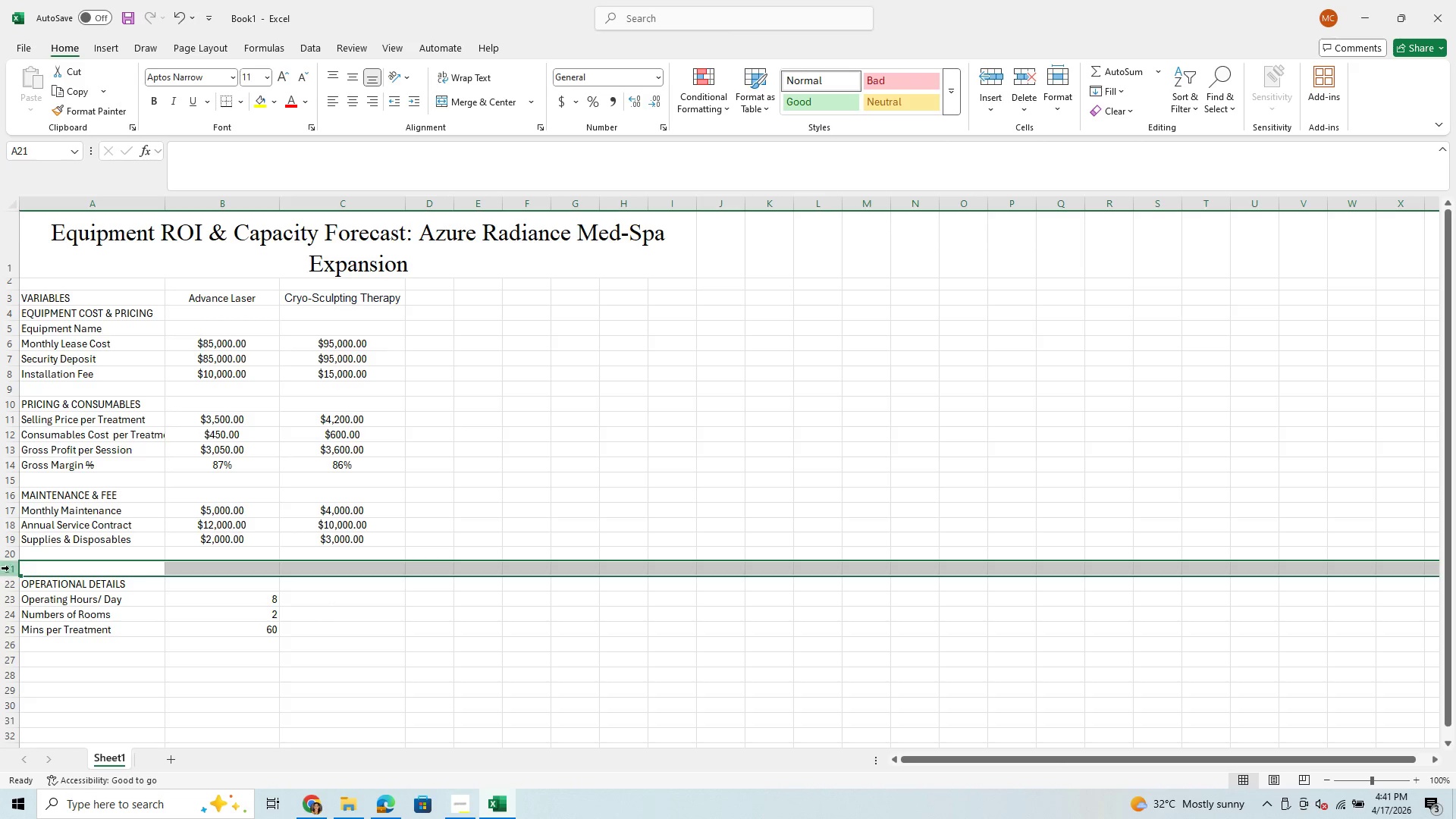 
right_click([11, 568])
 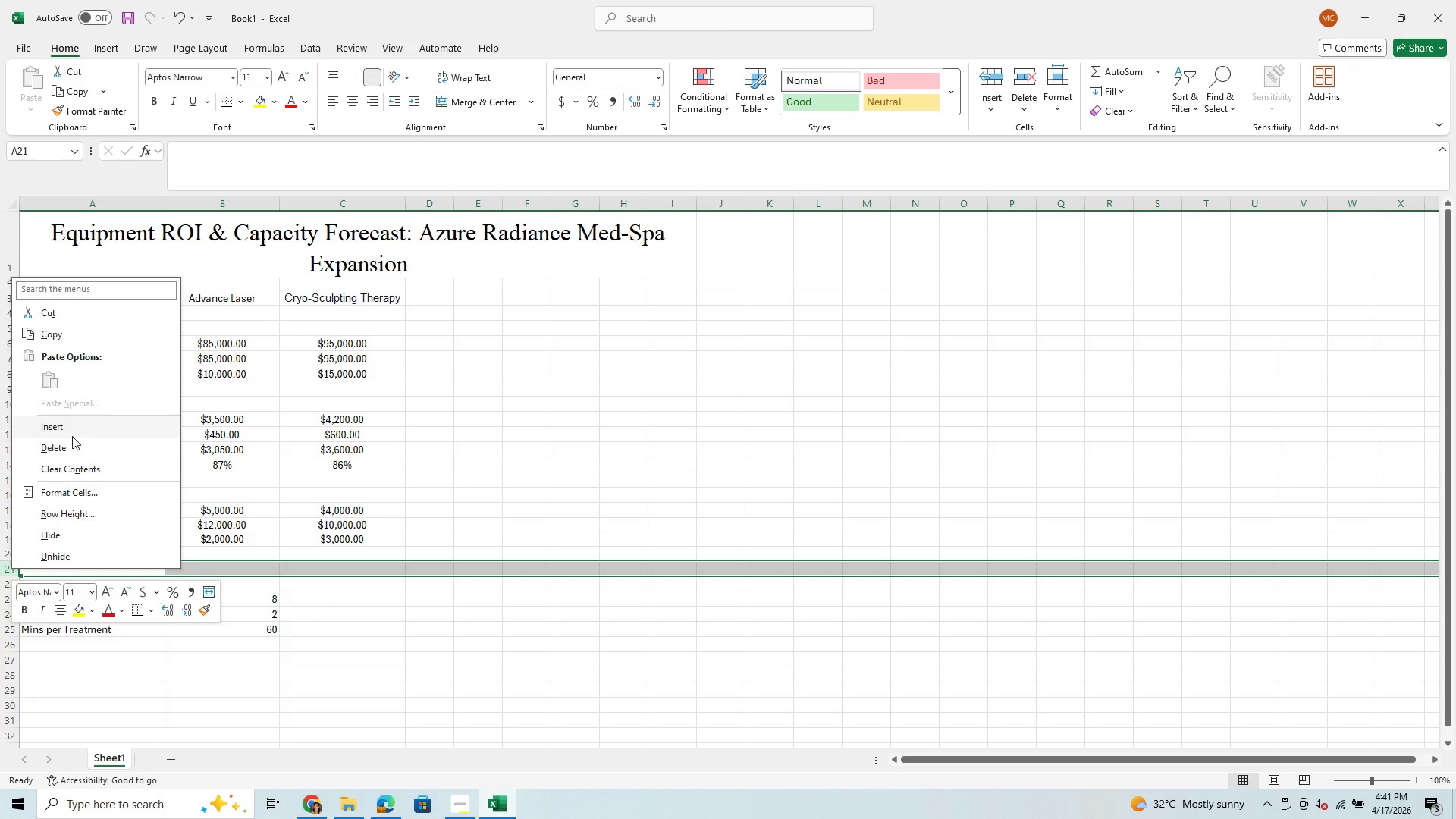 
left_click([71, 449])
 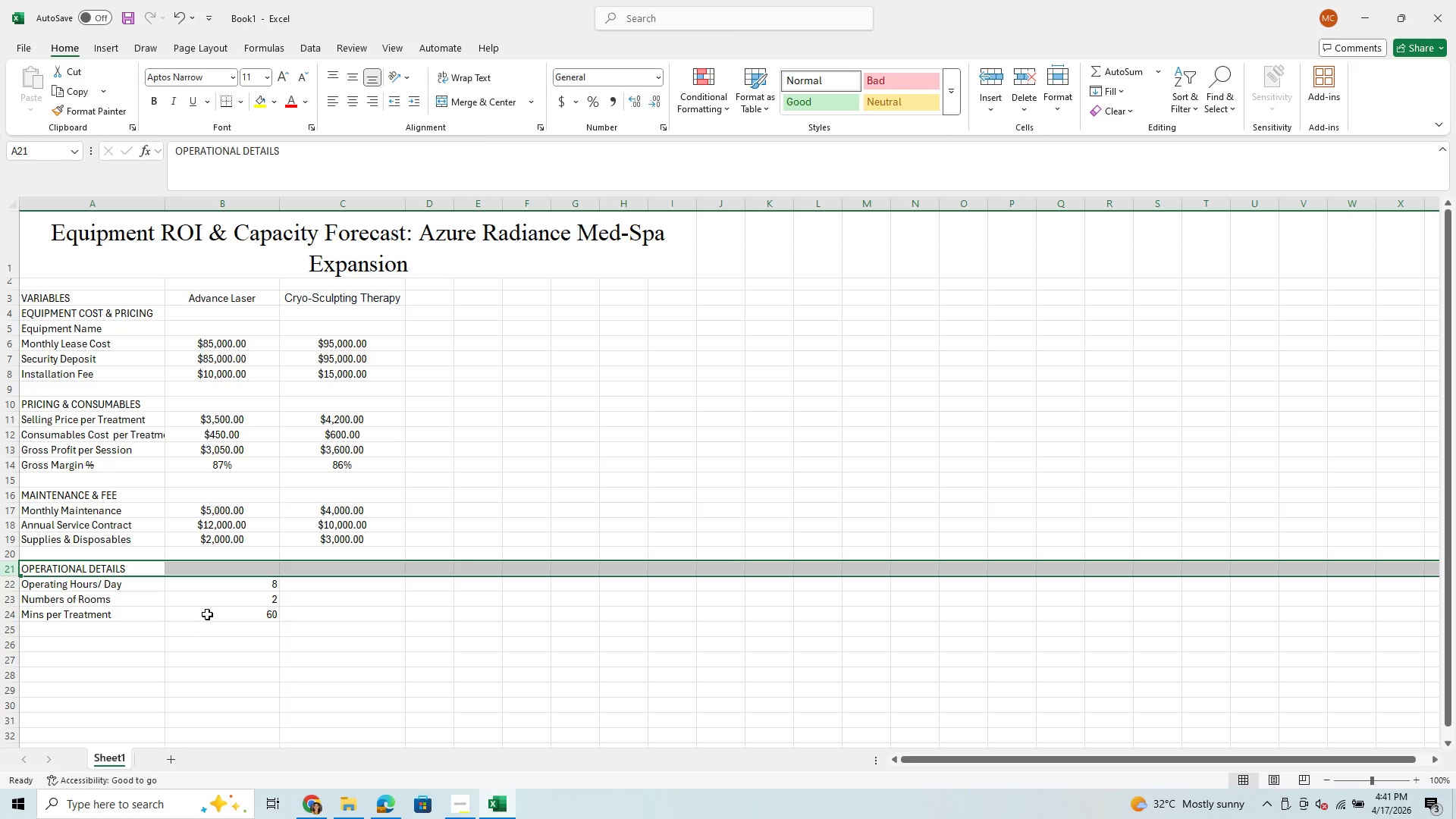 
wait(11.67)
 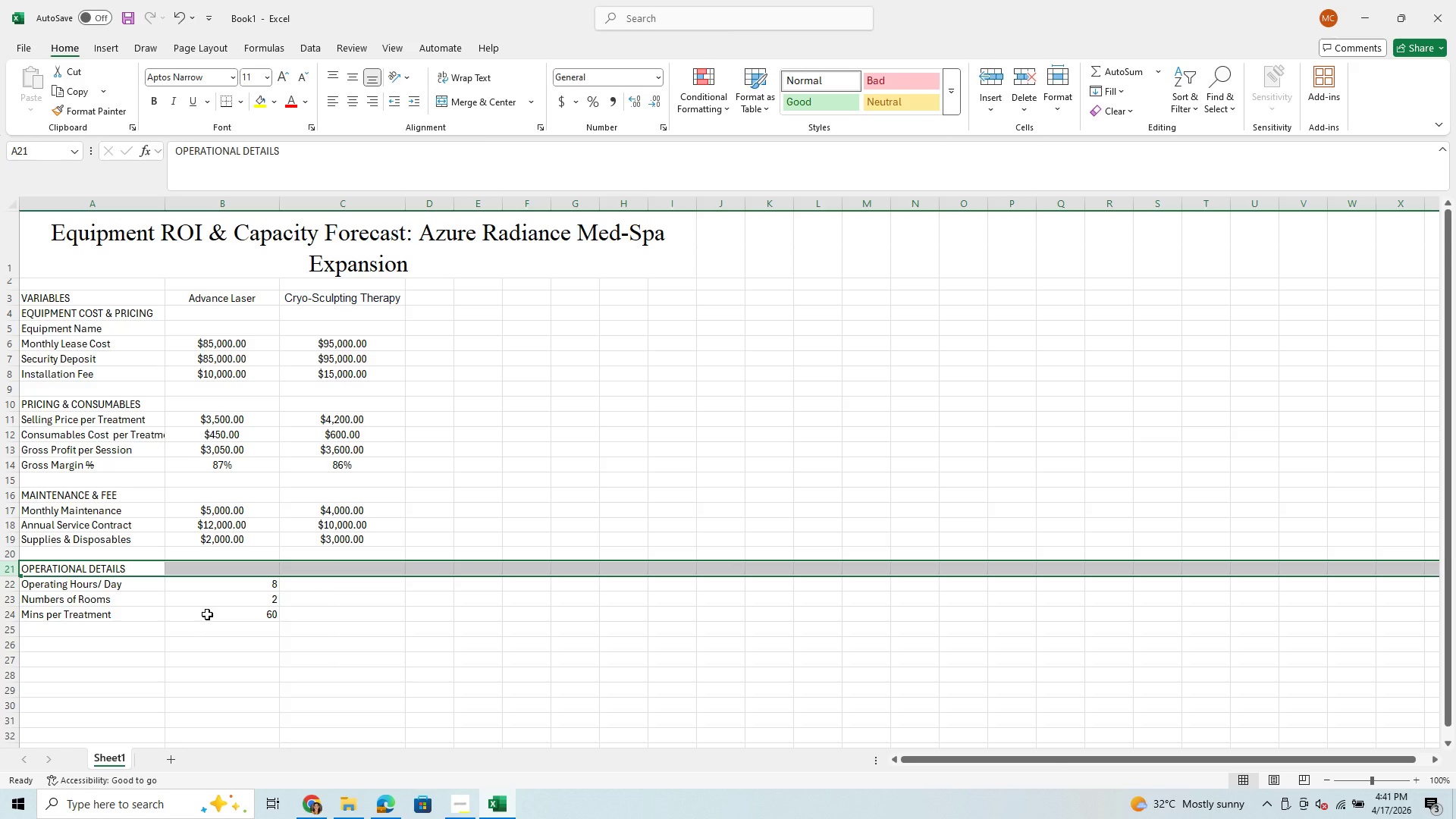 
left_click([58, 627])
 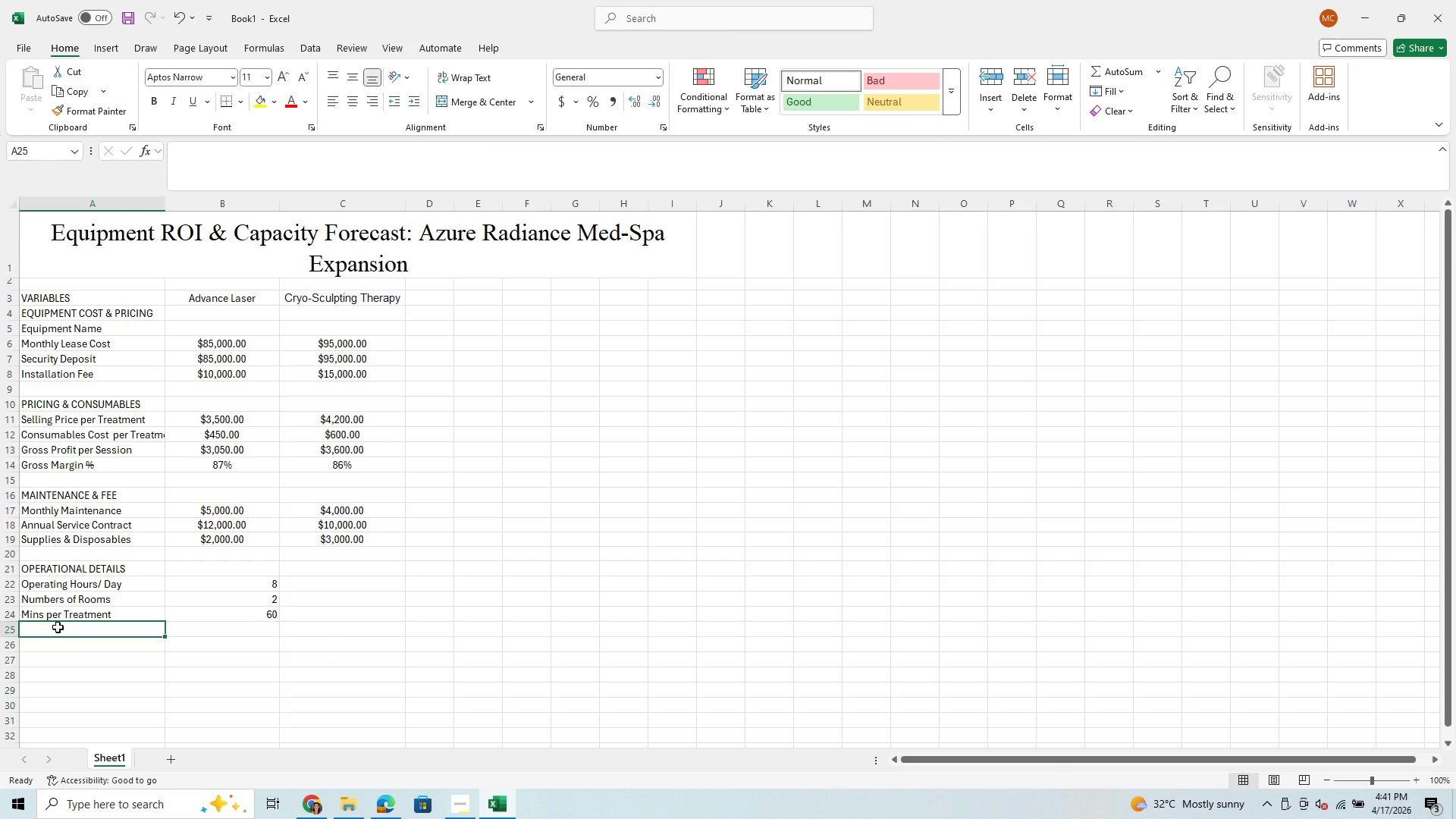 
type(operating Days per Months)
 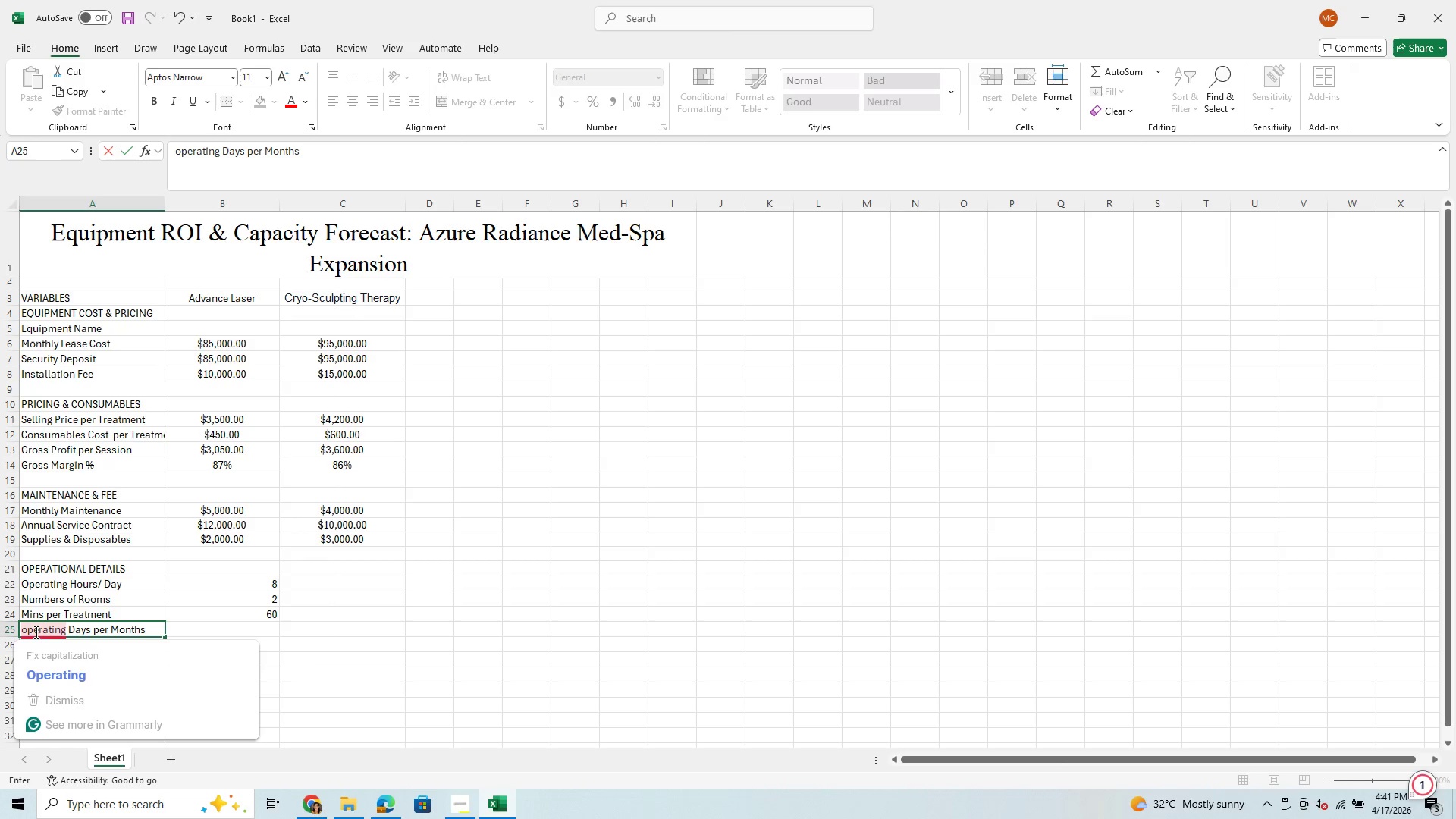 
double_click([145, 629])
 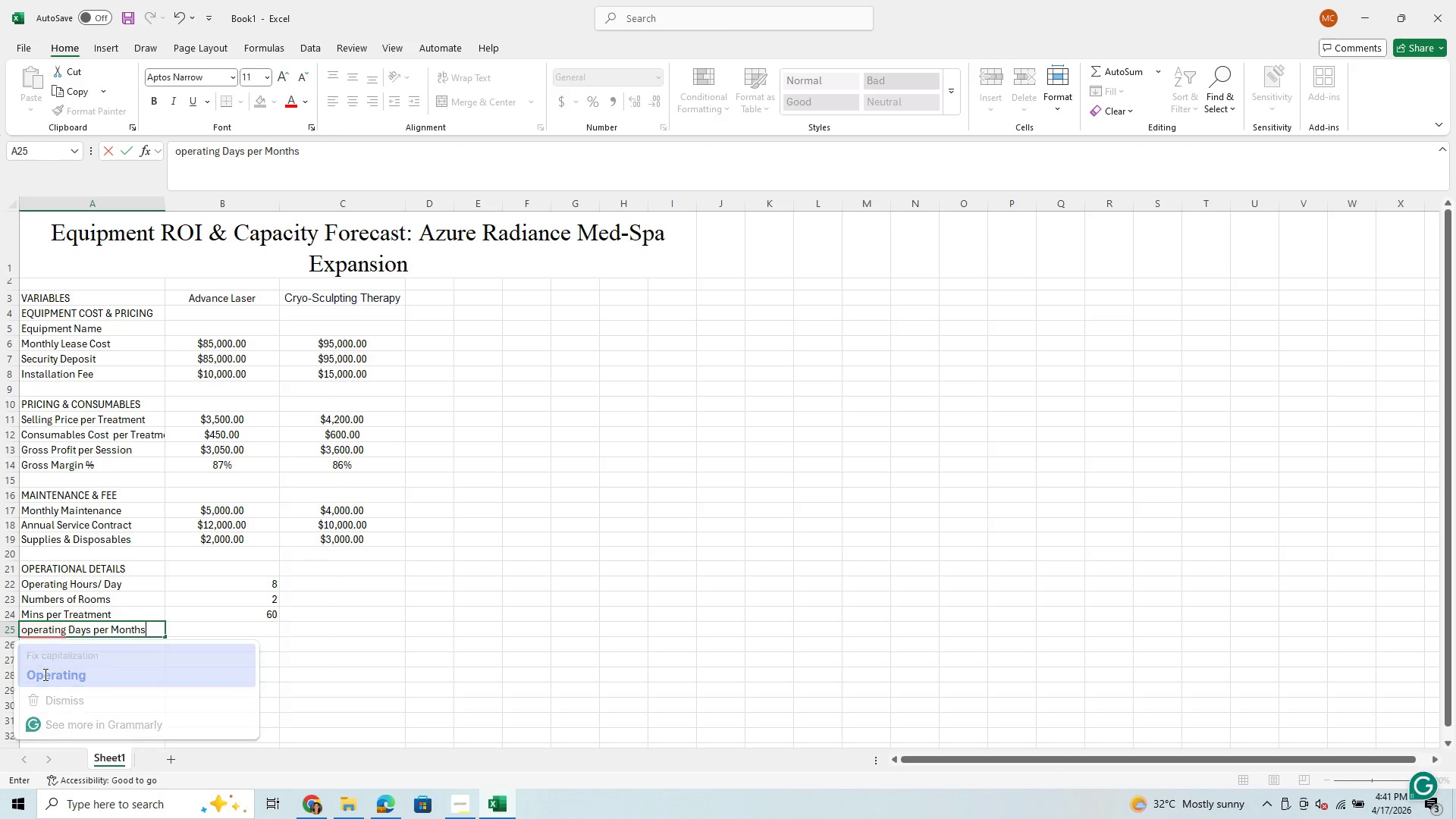 
left_click_drag(start_coordinate=[44, 673], to_coordinate=[145, 629])
 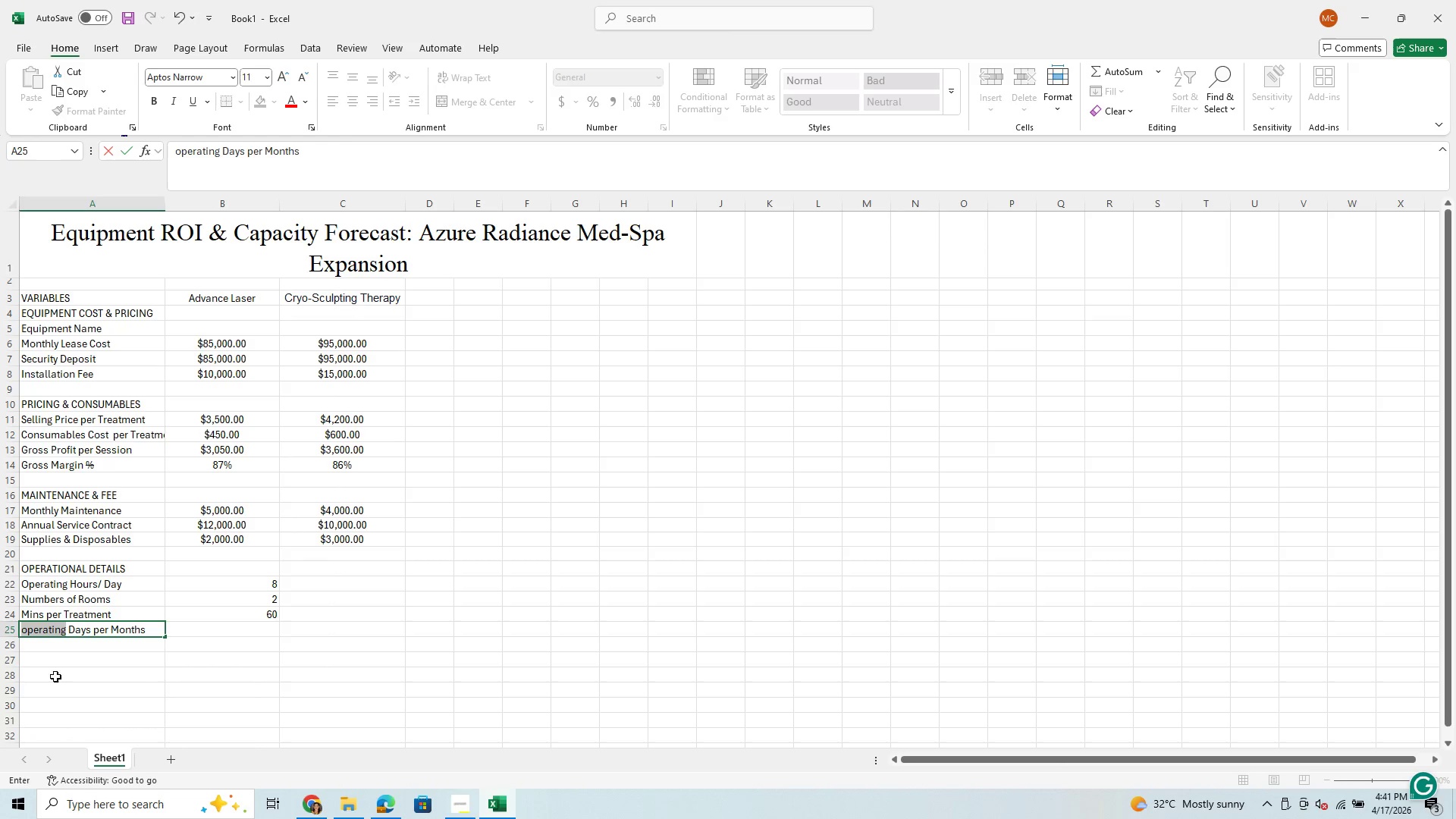 
key(Unknown)
 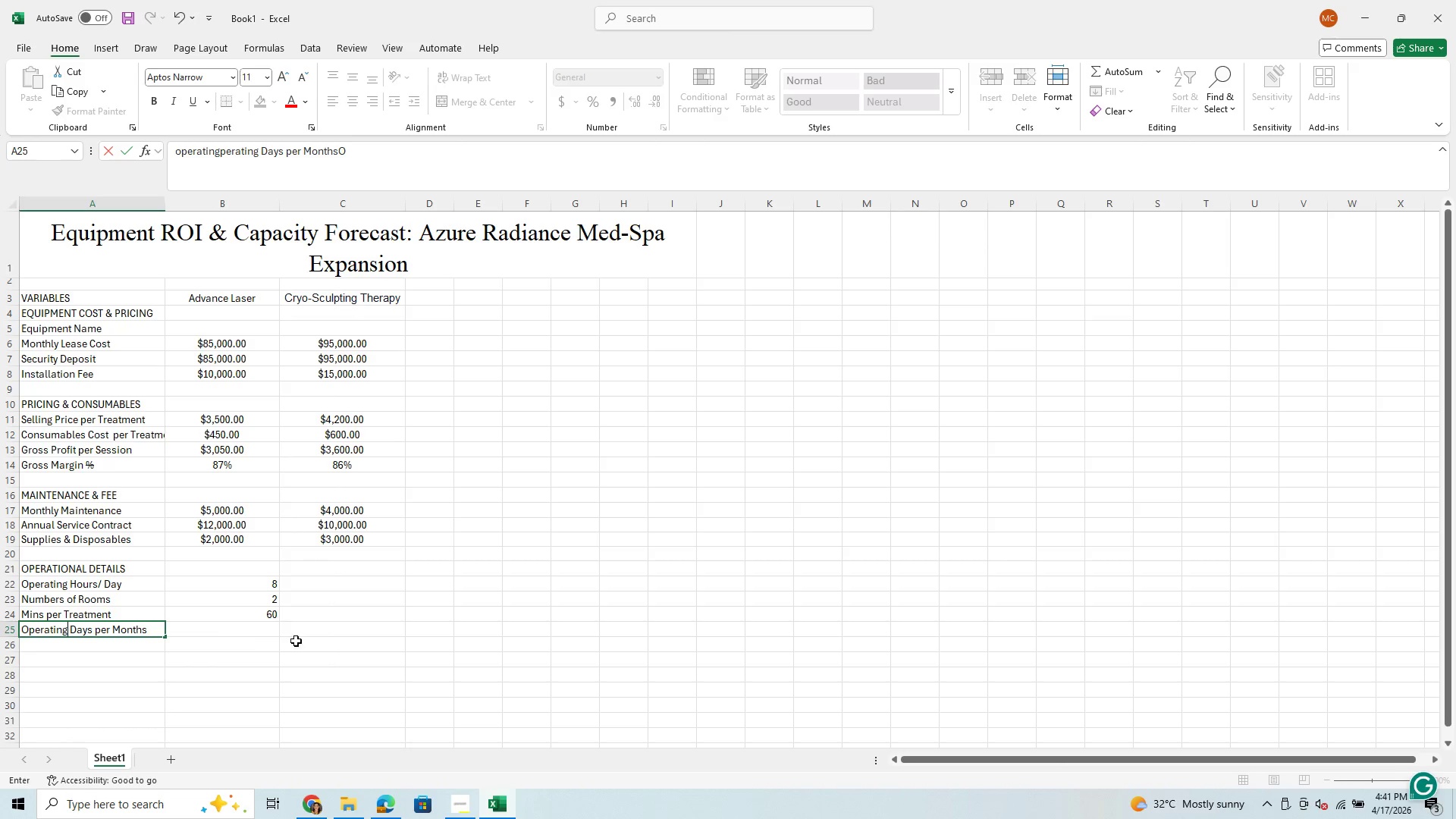 
key(Unknown)
 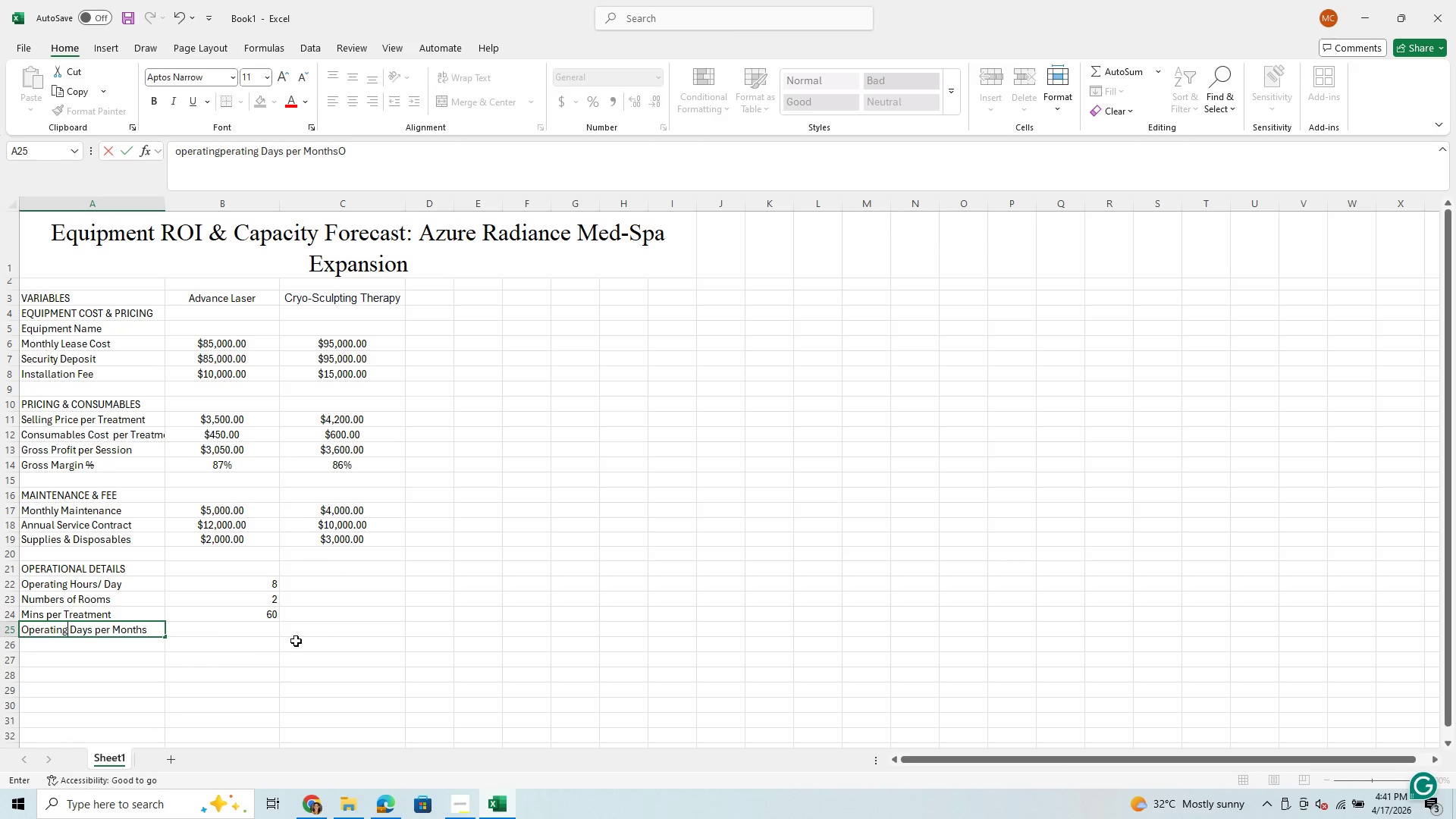 
key(Unknown)
 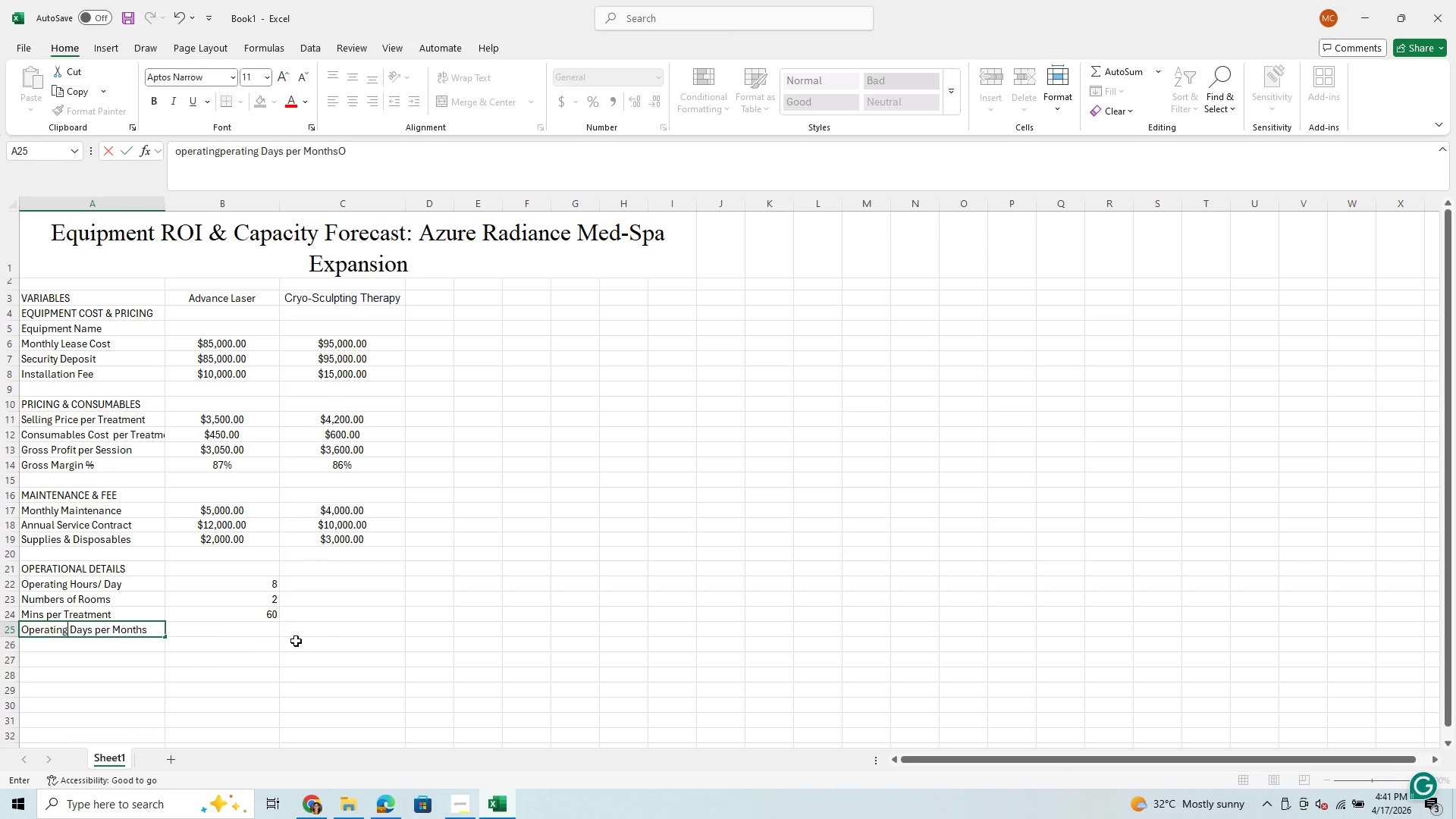 
key(Unknown)
 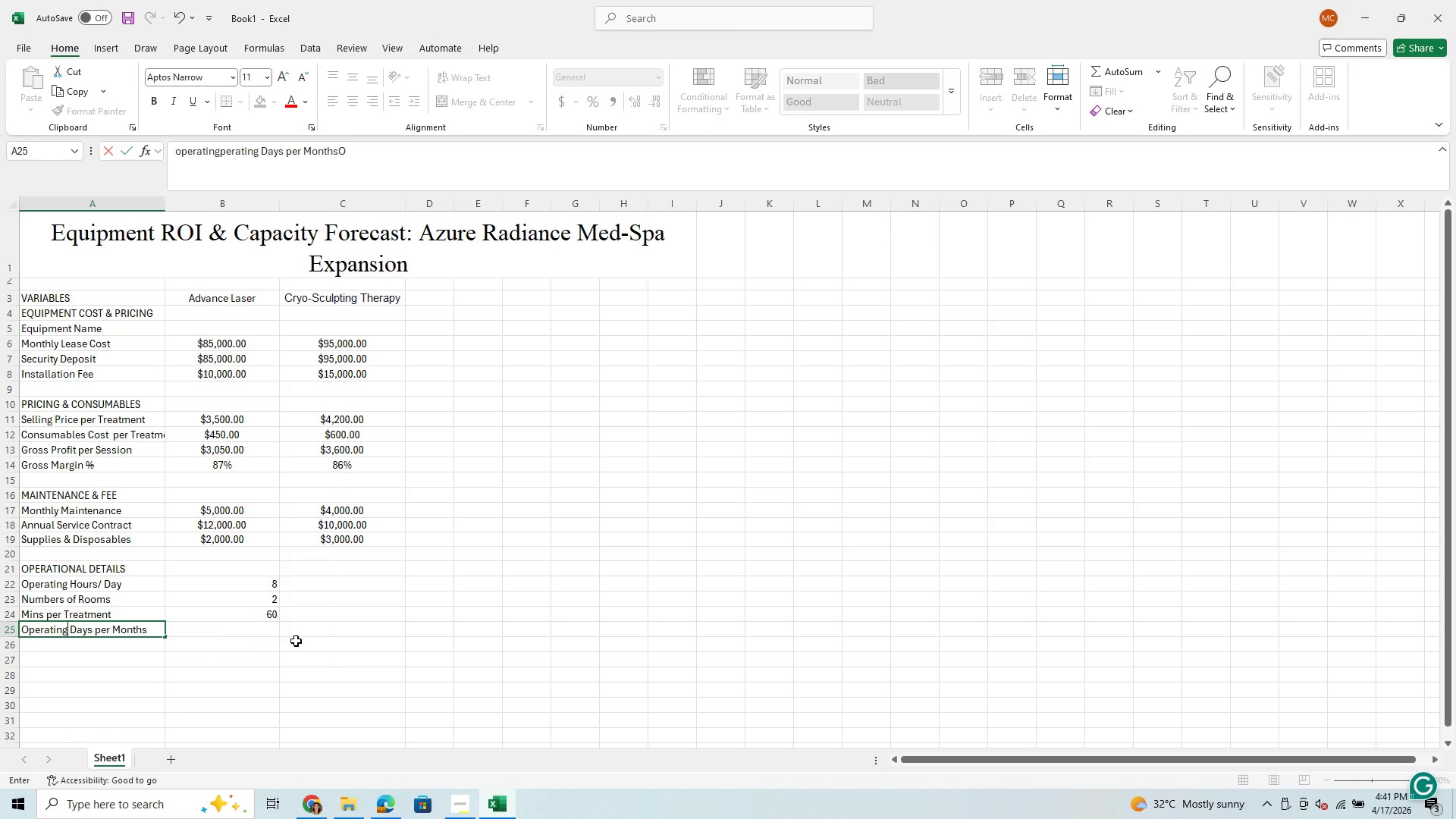 
key(Unknown)
 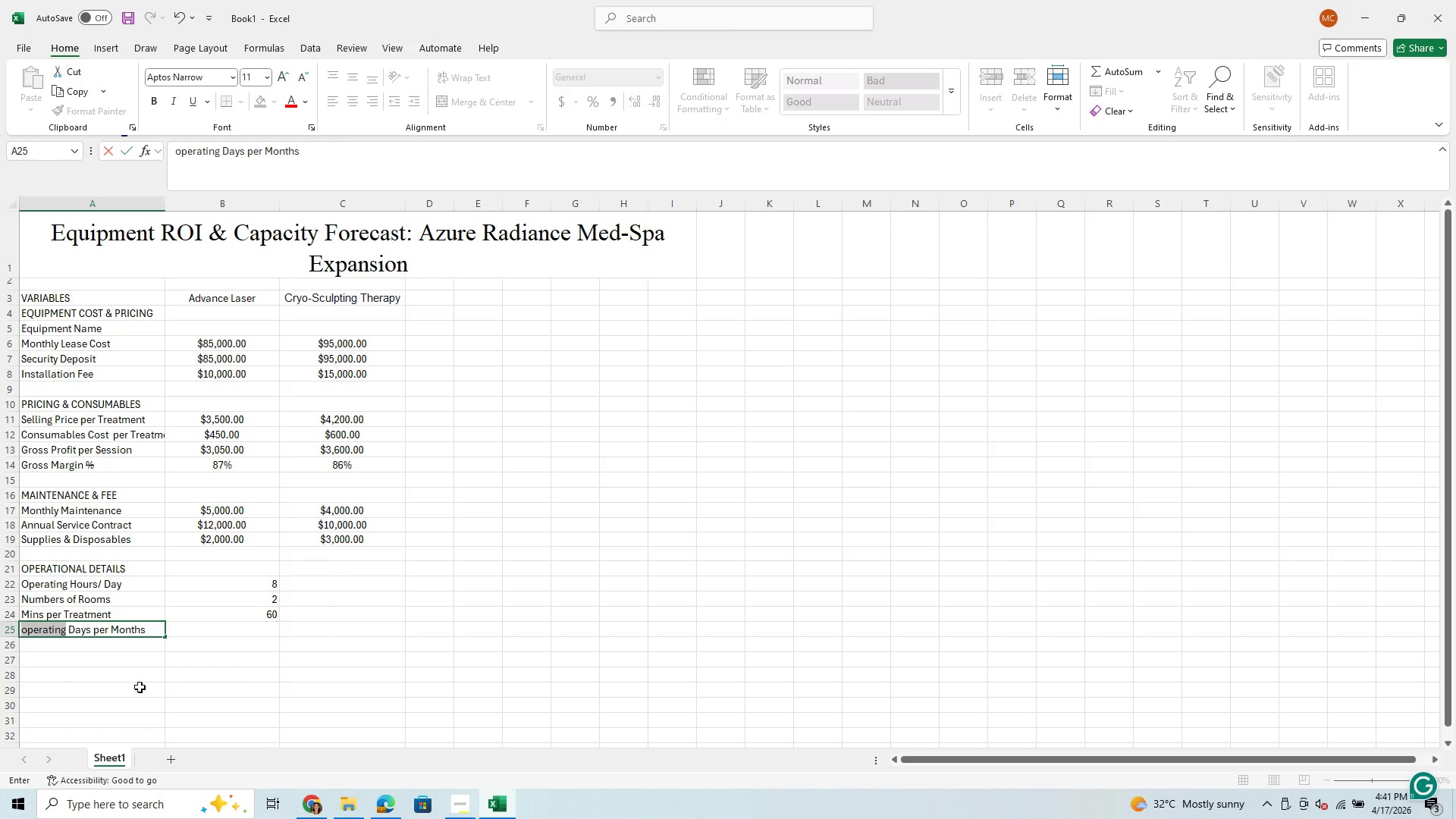 
left_click([237, 629])
 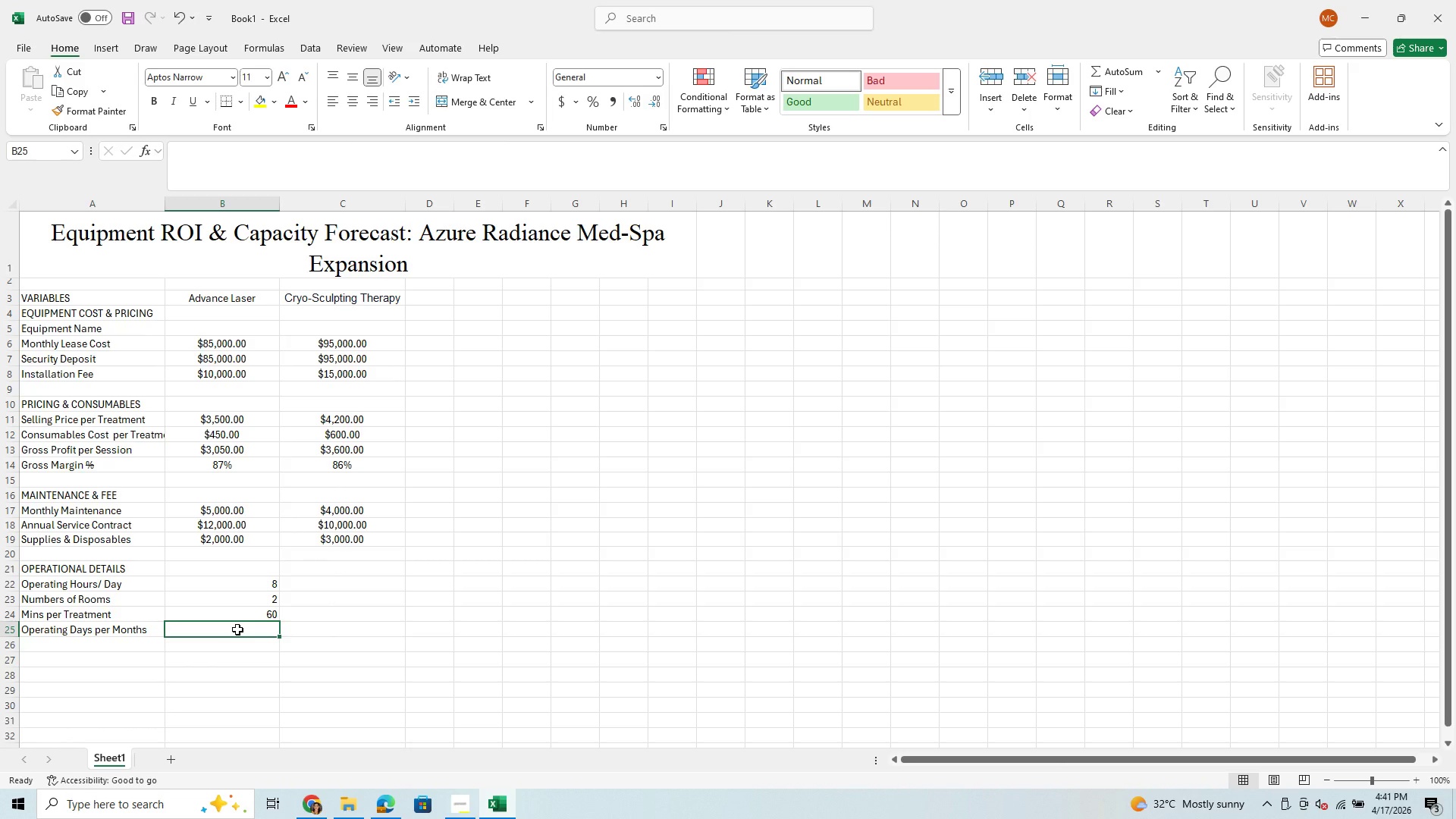 
type(30)
 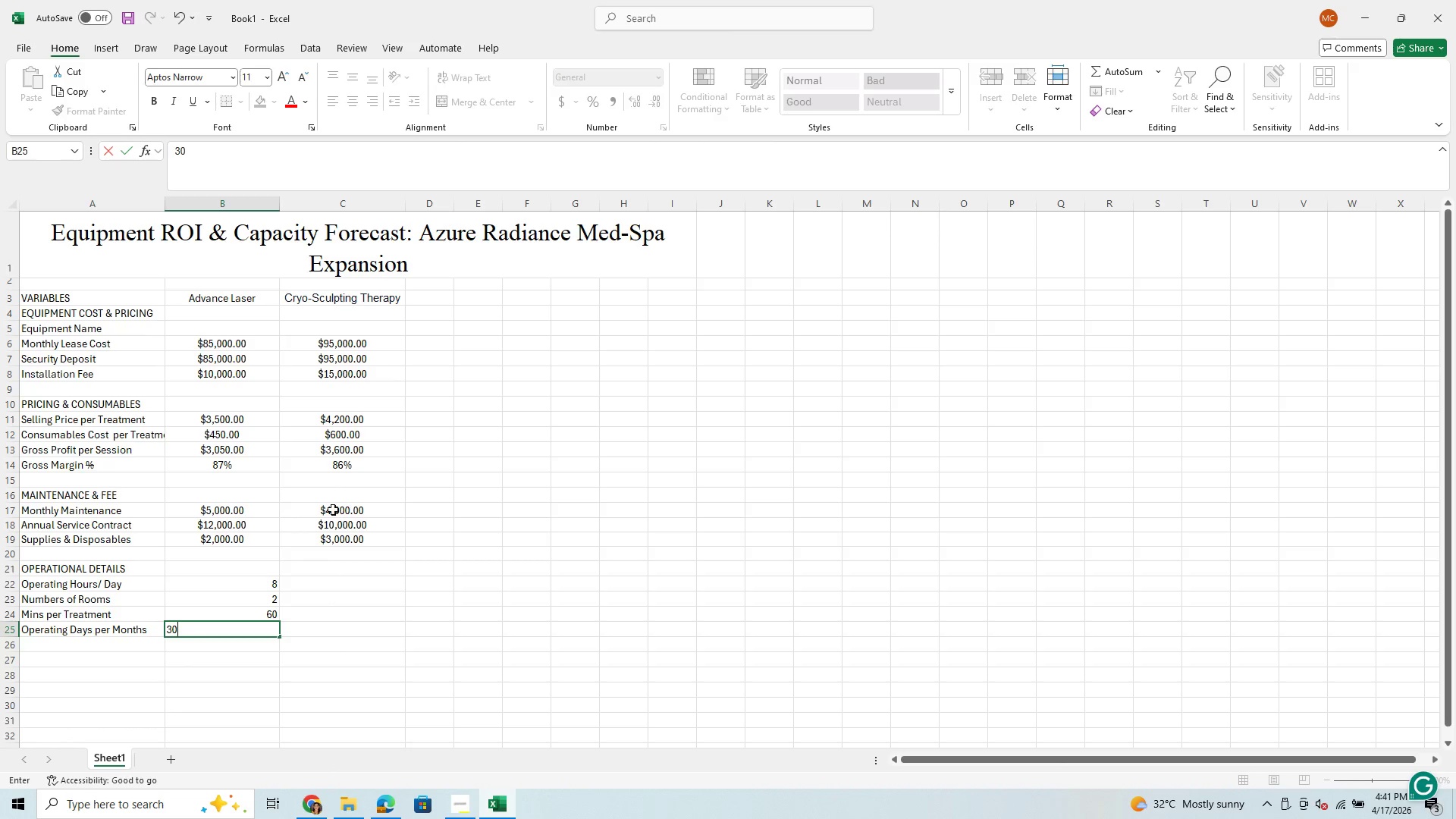 
left_click([340, 580])
 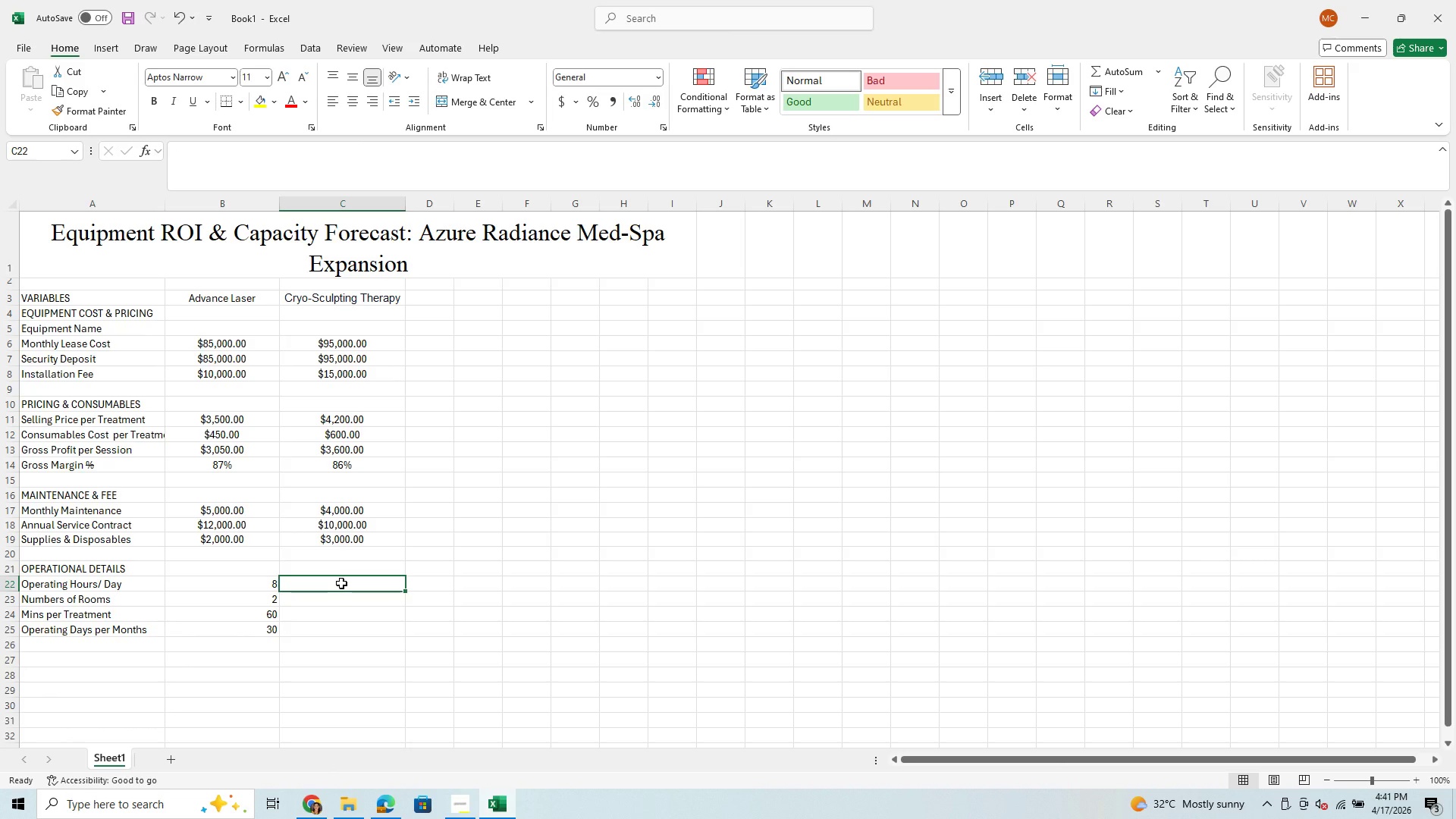 
wait(8.56)
 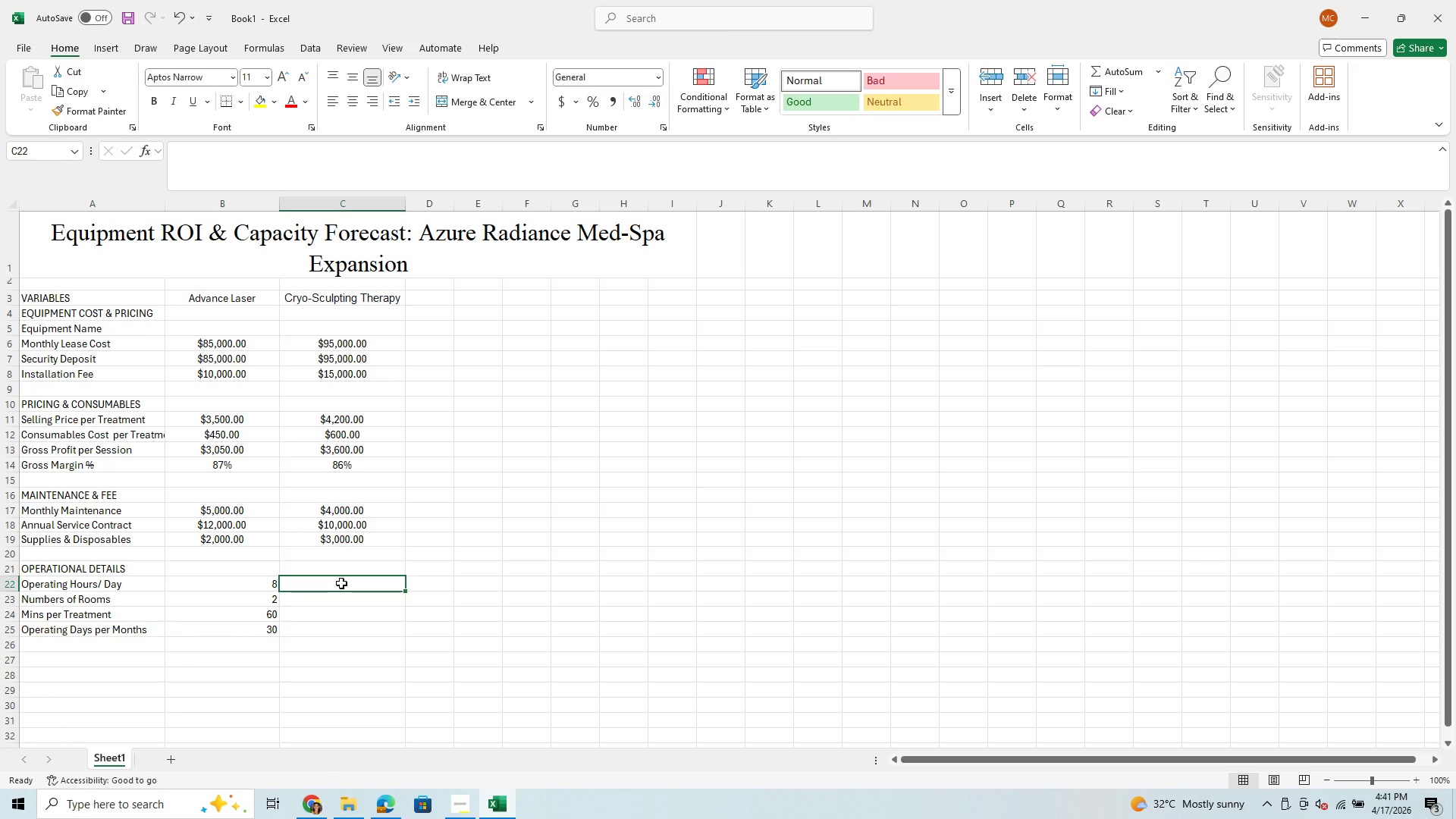 
key(8)
 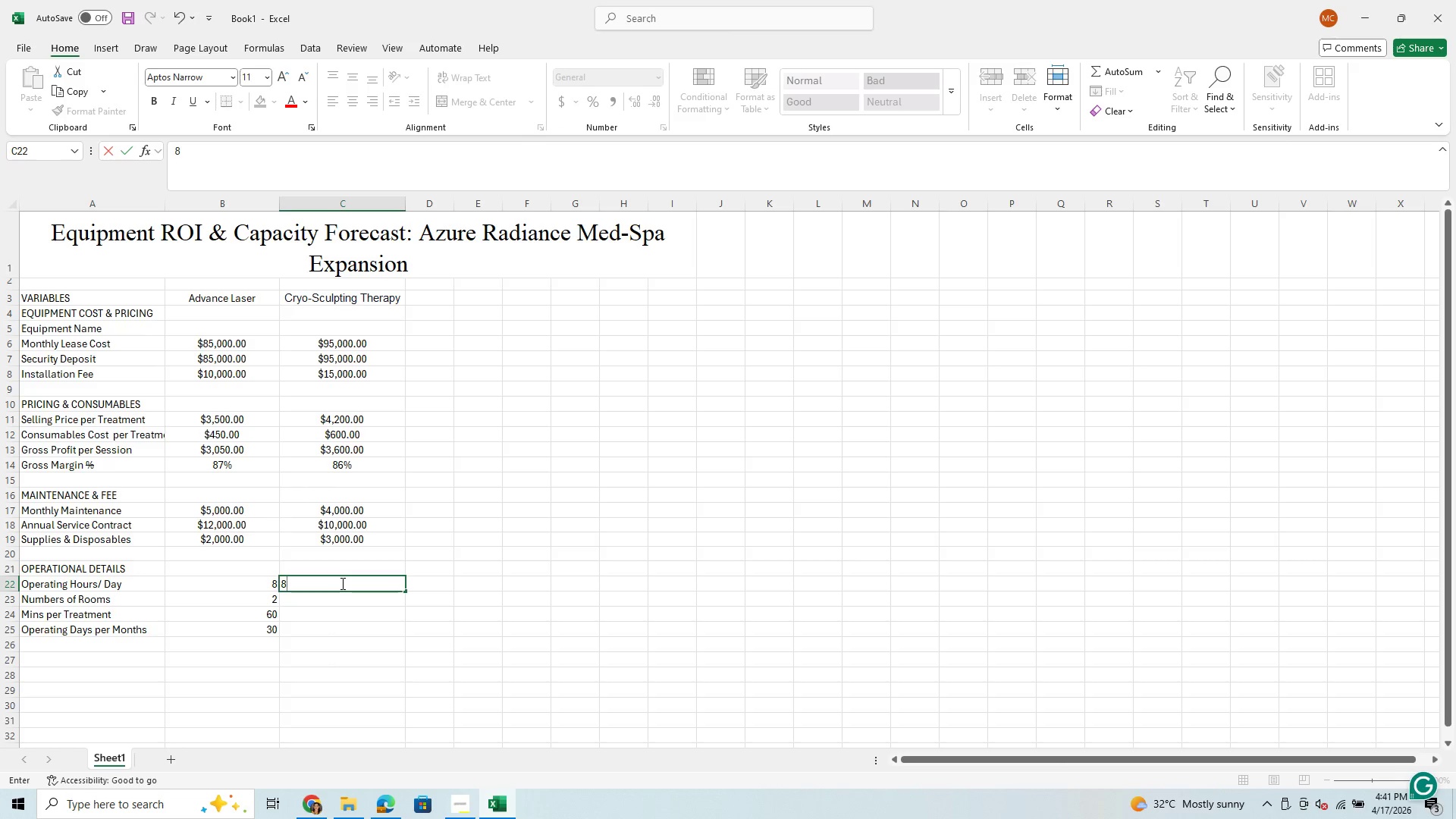 
key(Enter)
 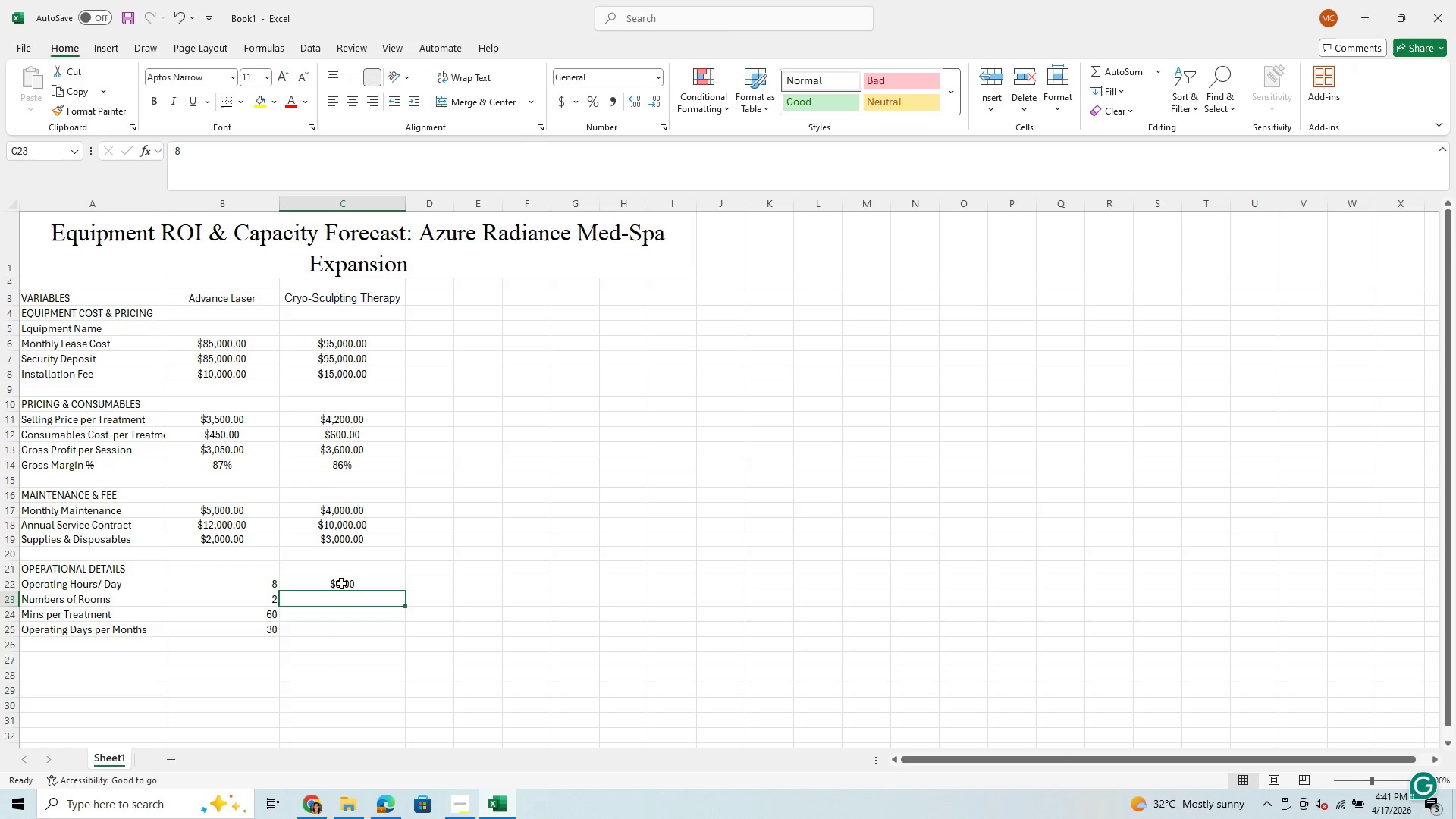 
key(2)
 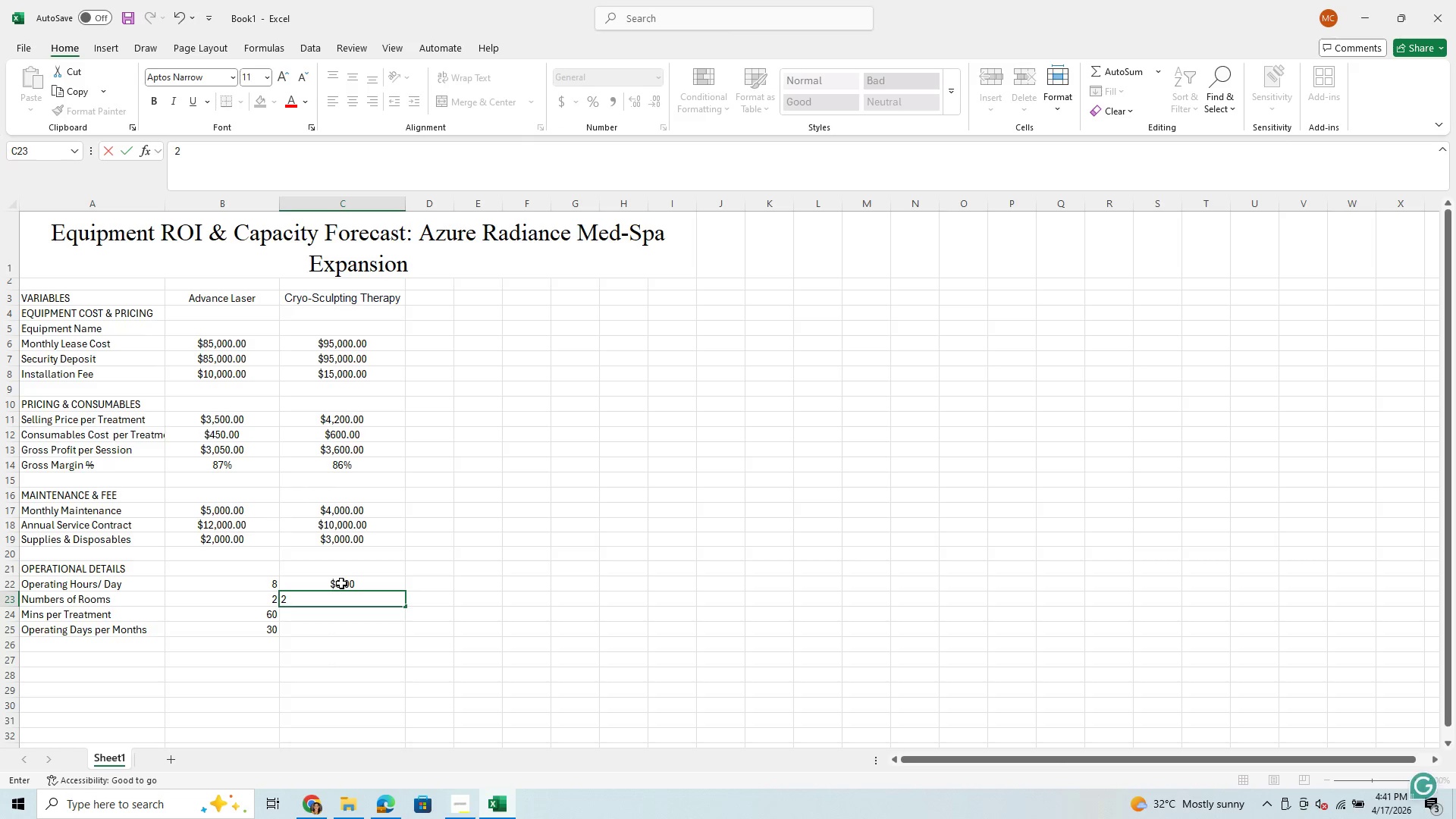 
key(Enter)
 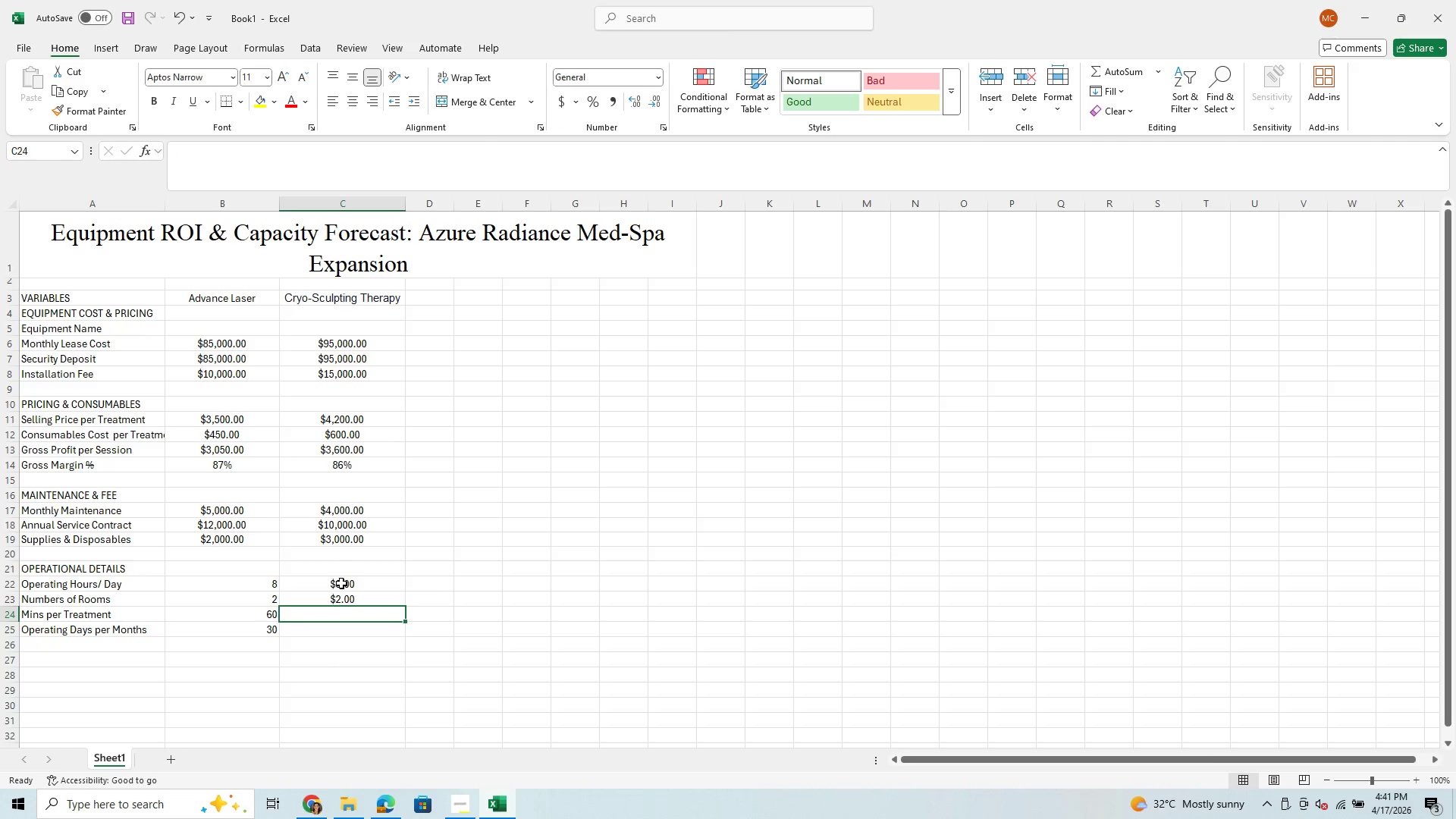 
type(45)
 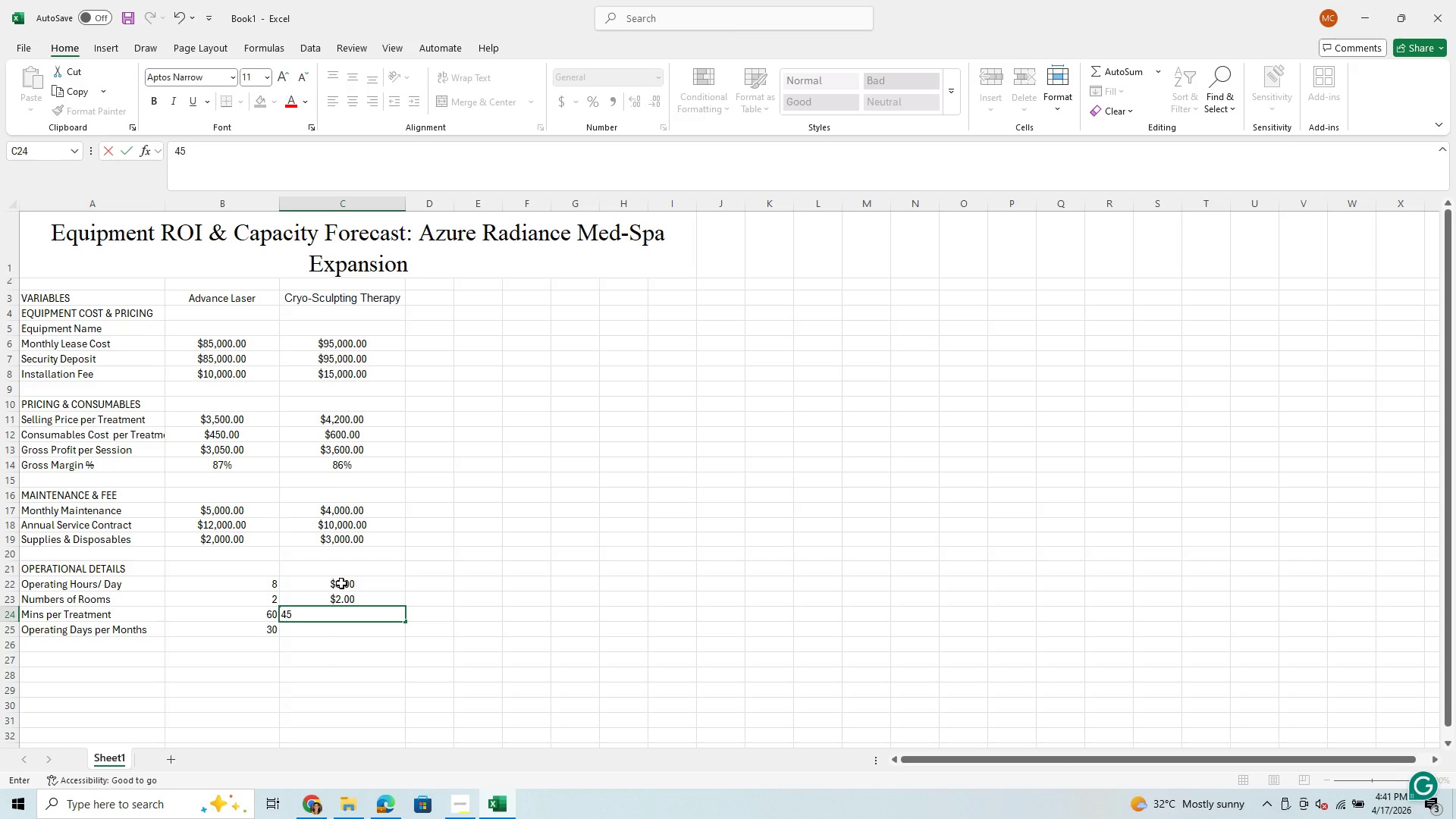 
key(Enter)
 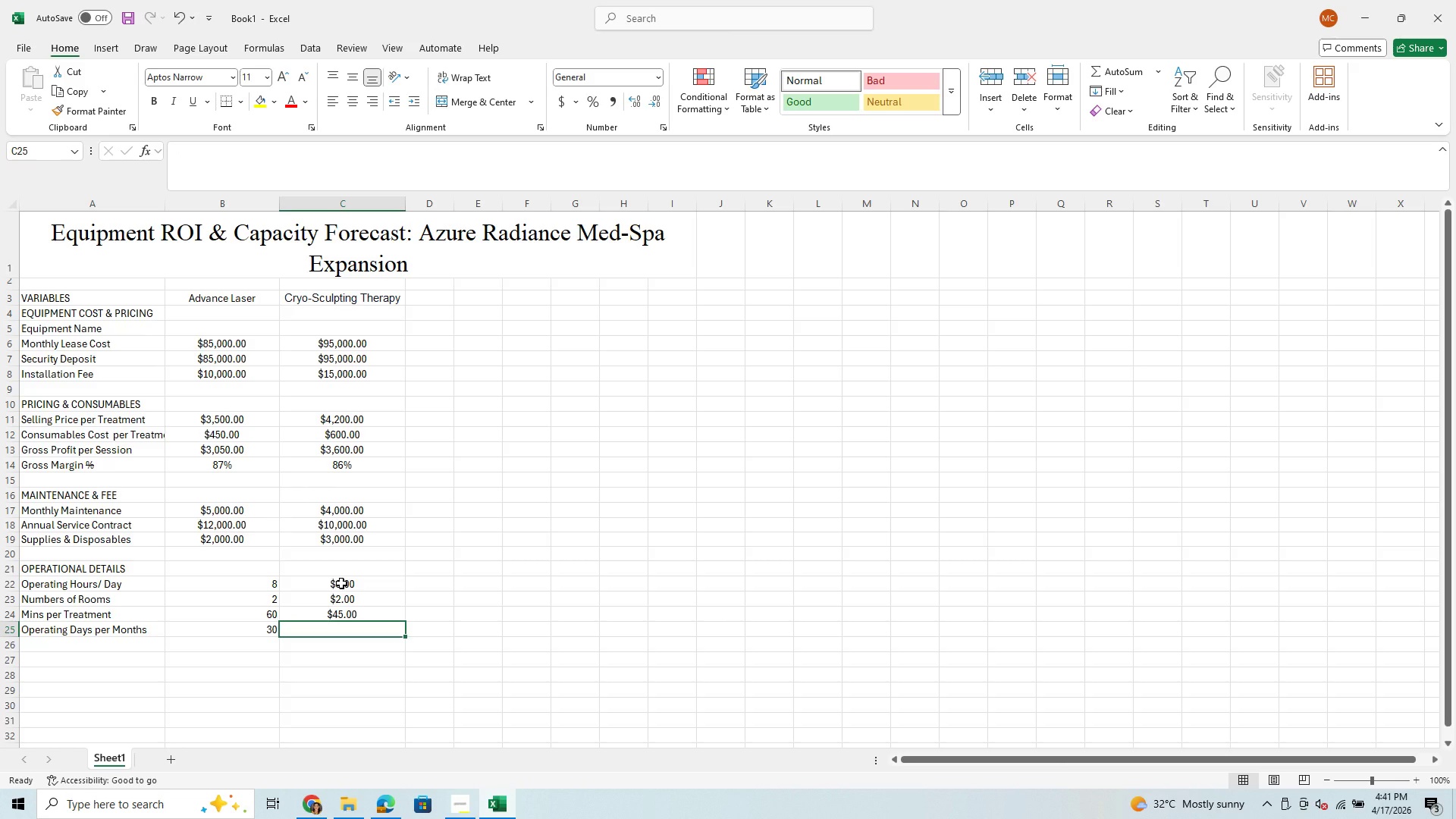 
wait(5.81)
 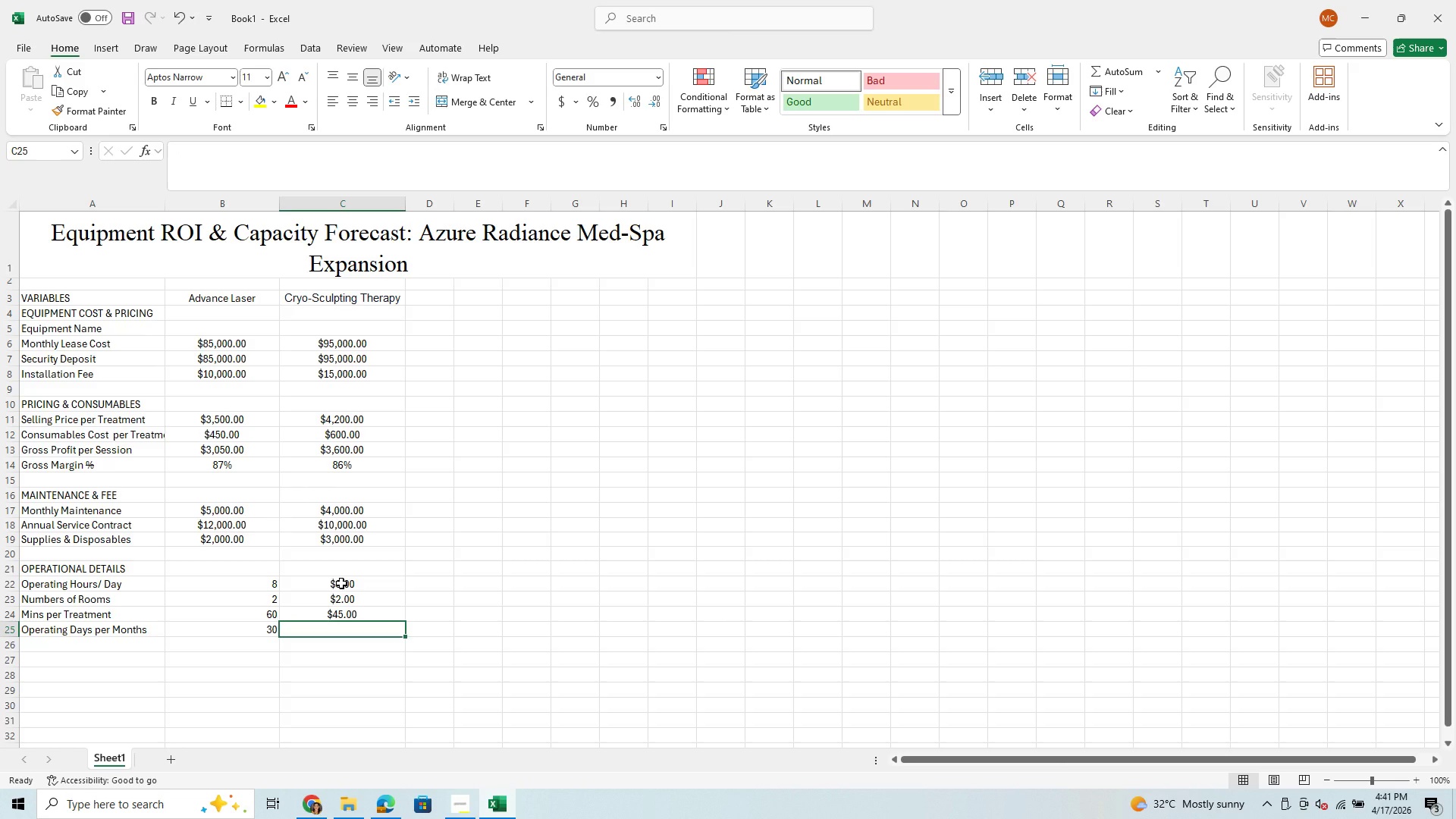 
type(30)
 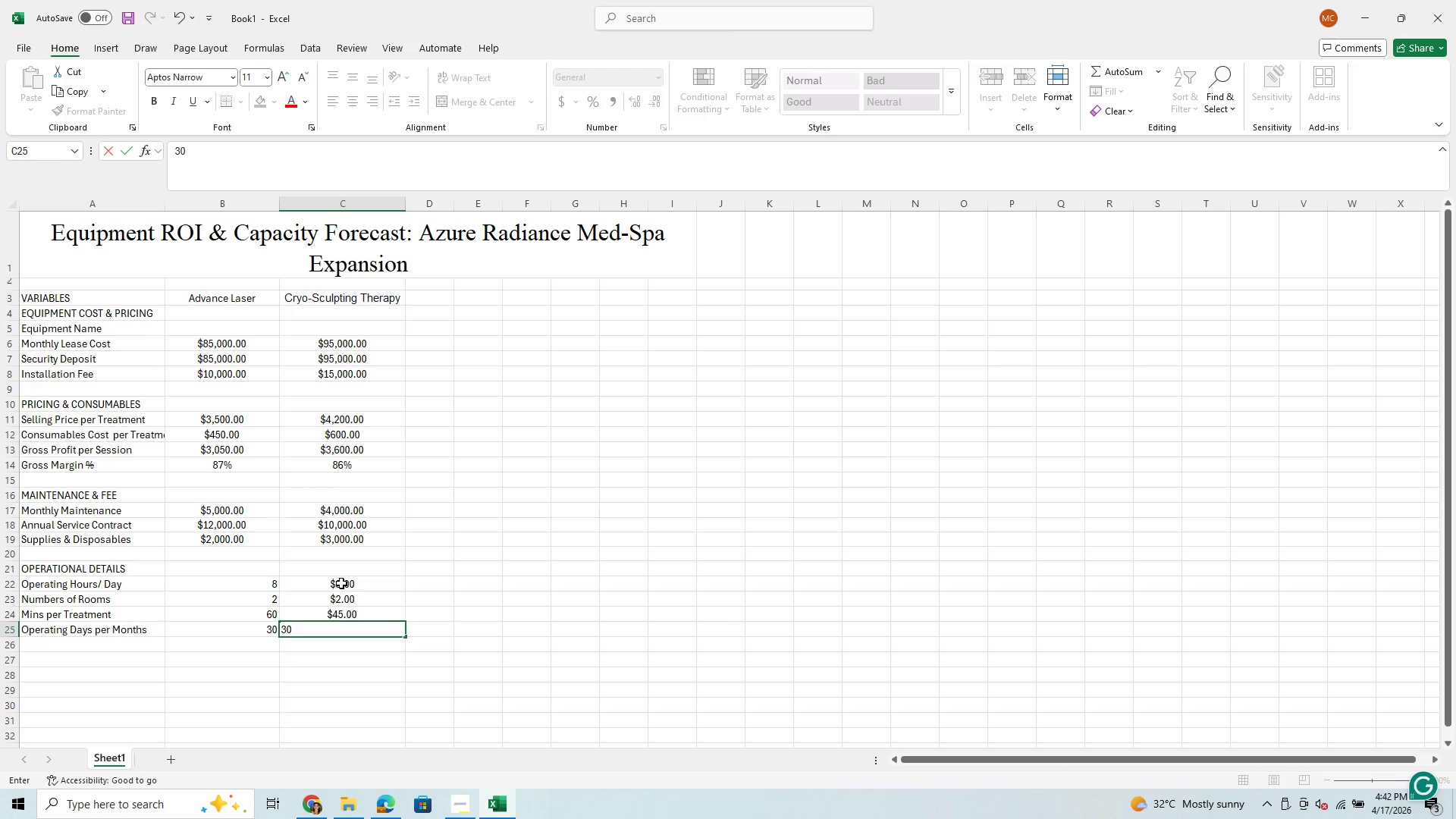 
key(Enter)
 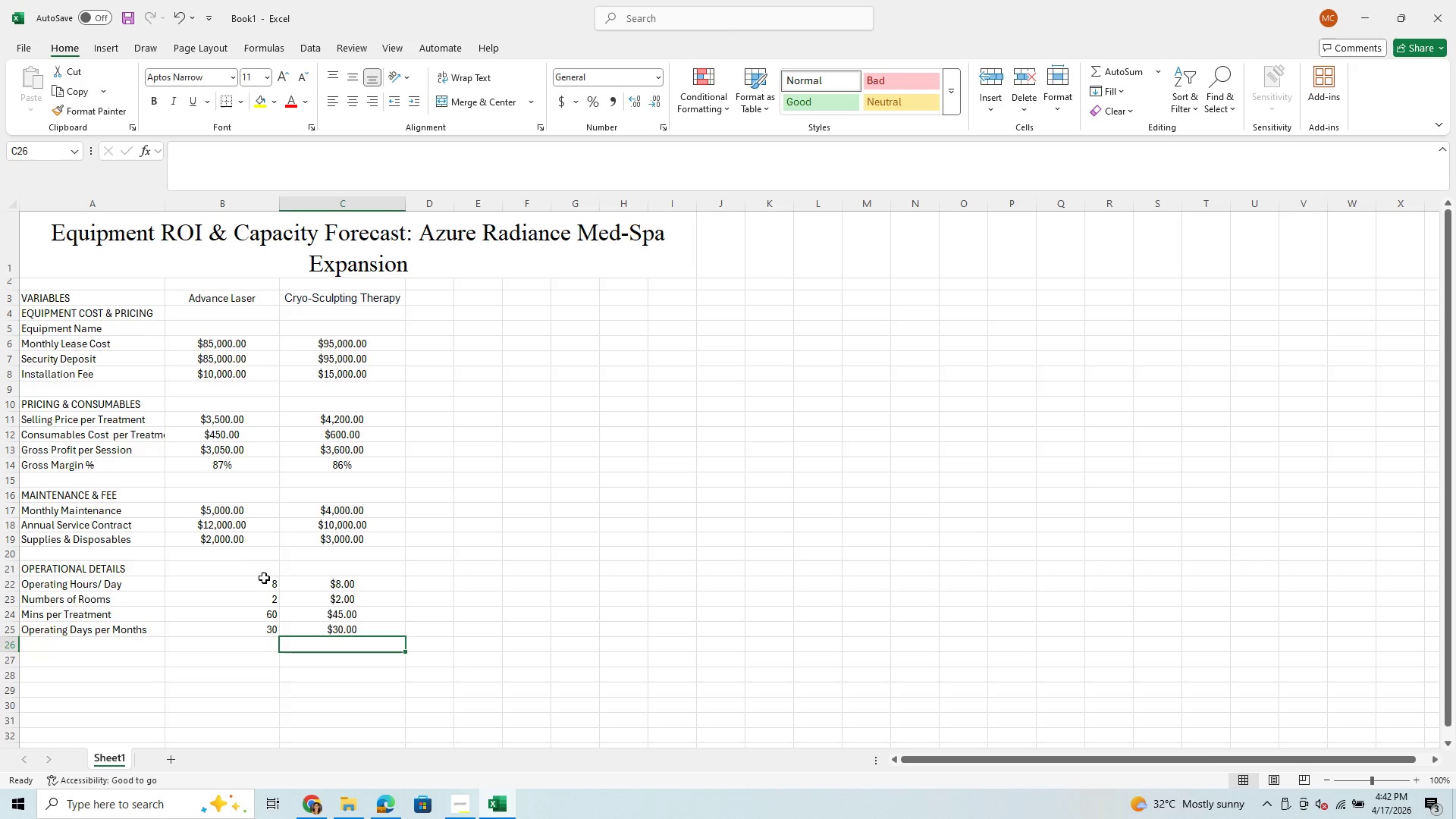 
left_click_drag(start_coordinate=[215, 582], to_coordinate=[337, 627])
 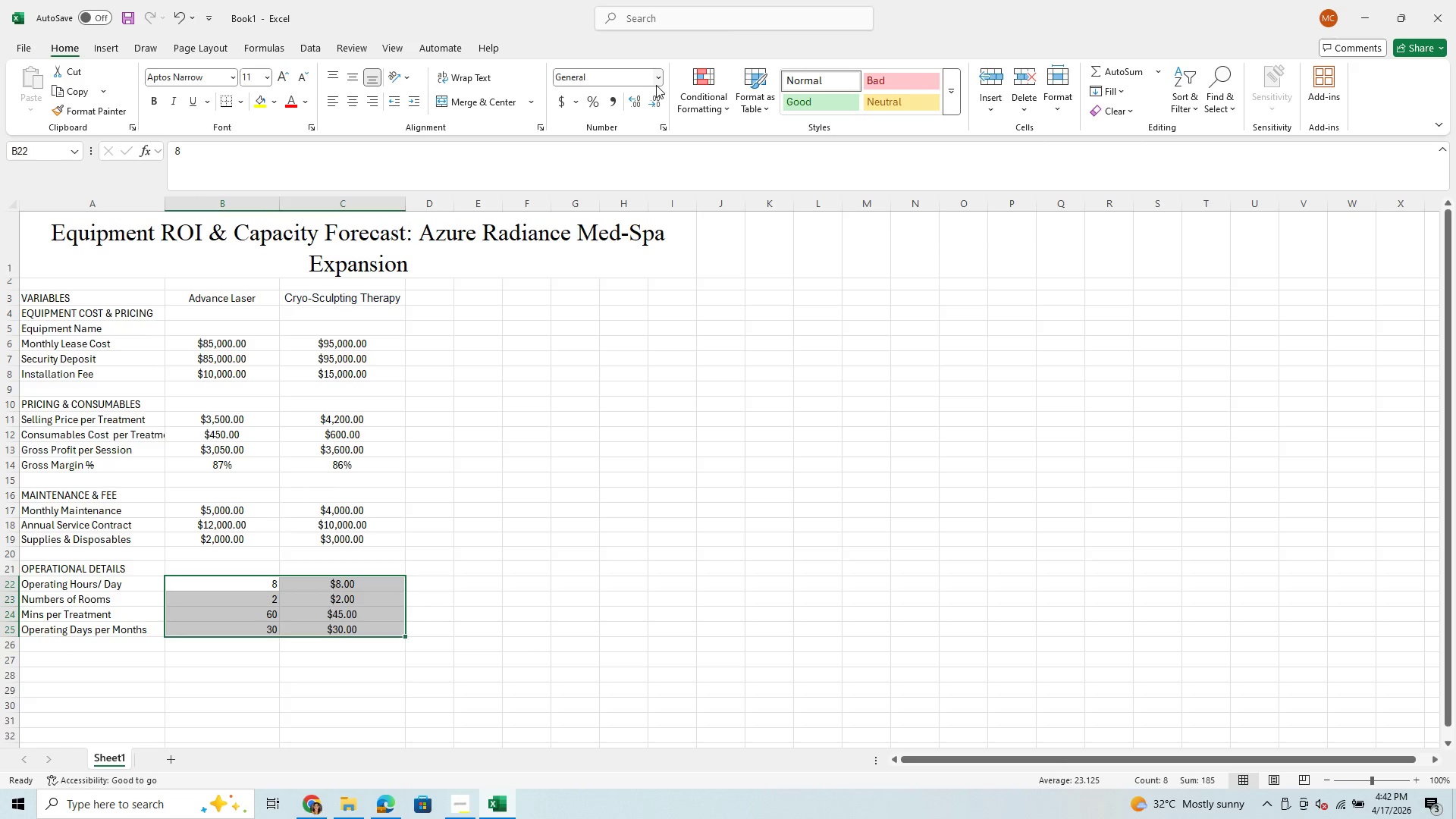 
left_click([657, 77])
 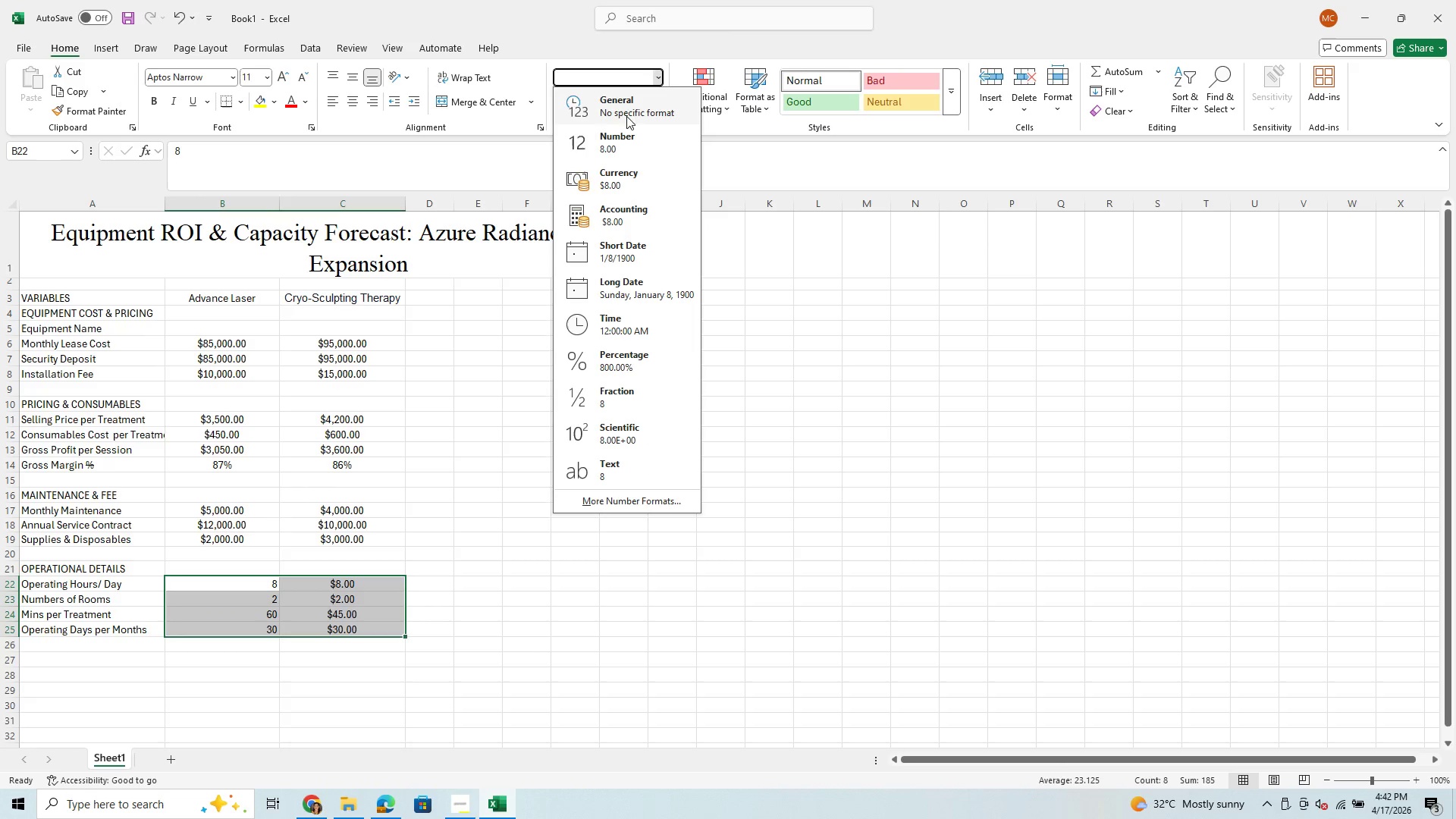 
left_click([626, 110])
 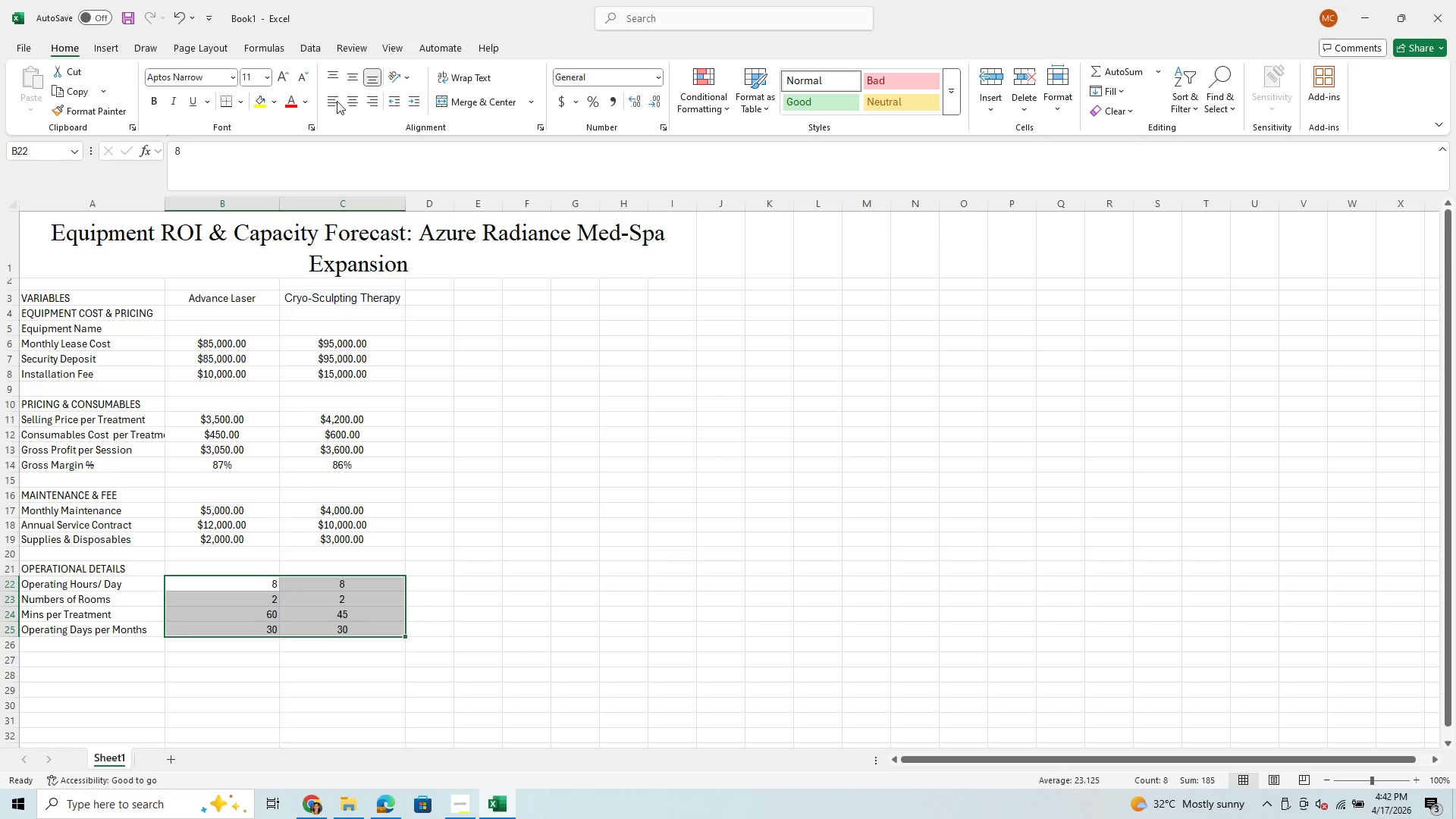 
left_click([344, 102])
 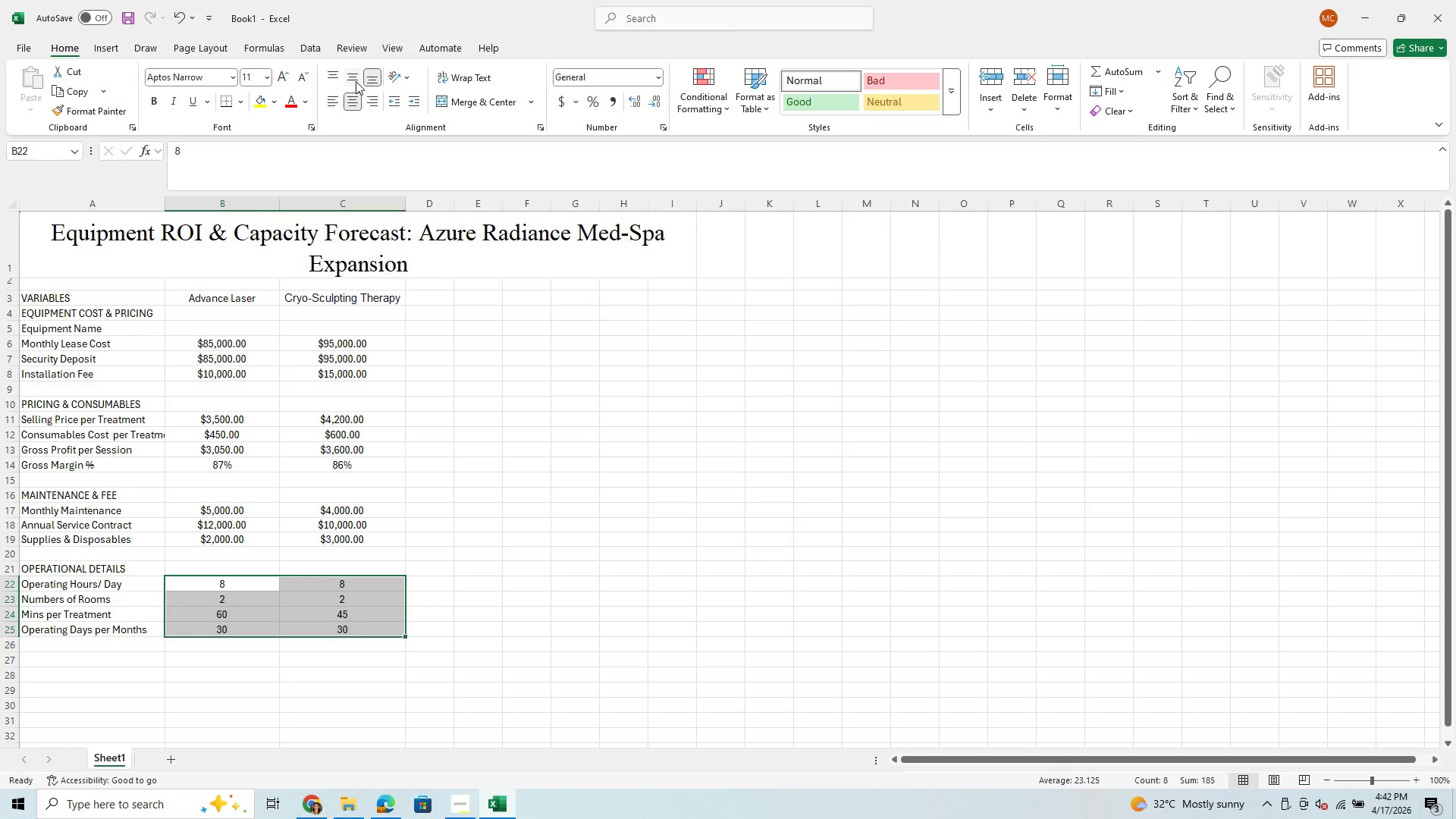 
left_click([356, 81])
 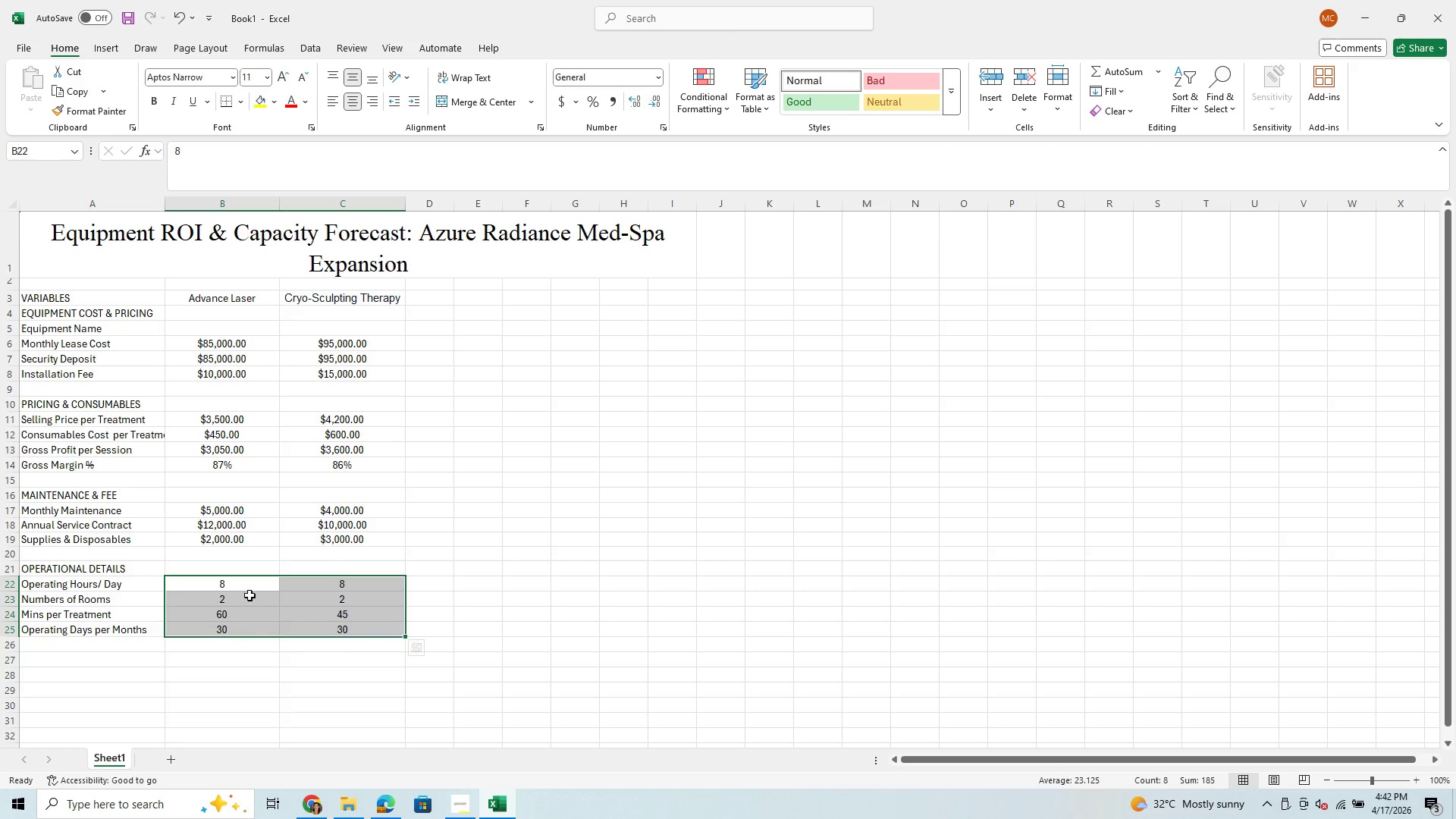 
scroll: coordinate [384, 455], scroll_direction: down, amount: 2.0
 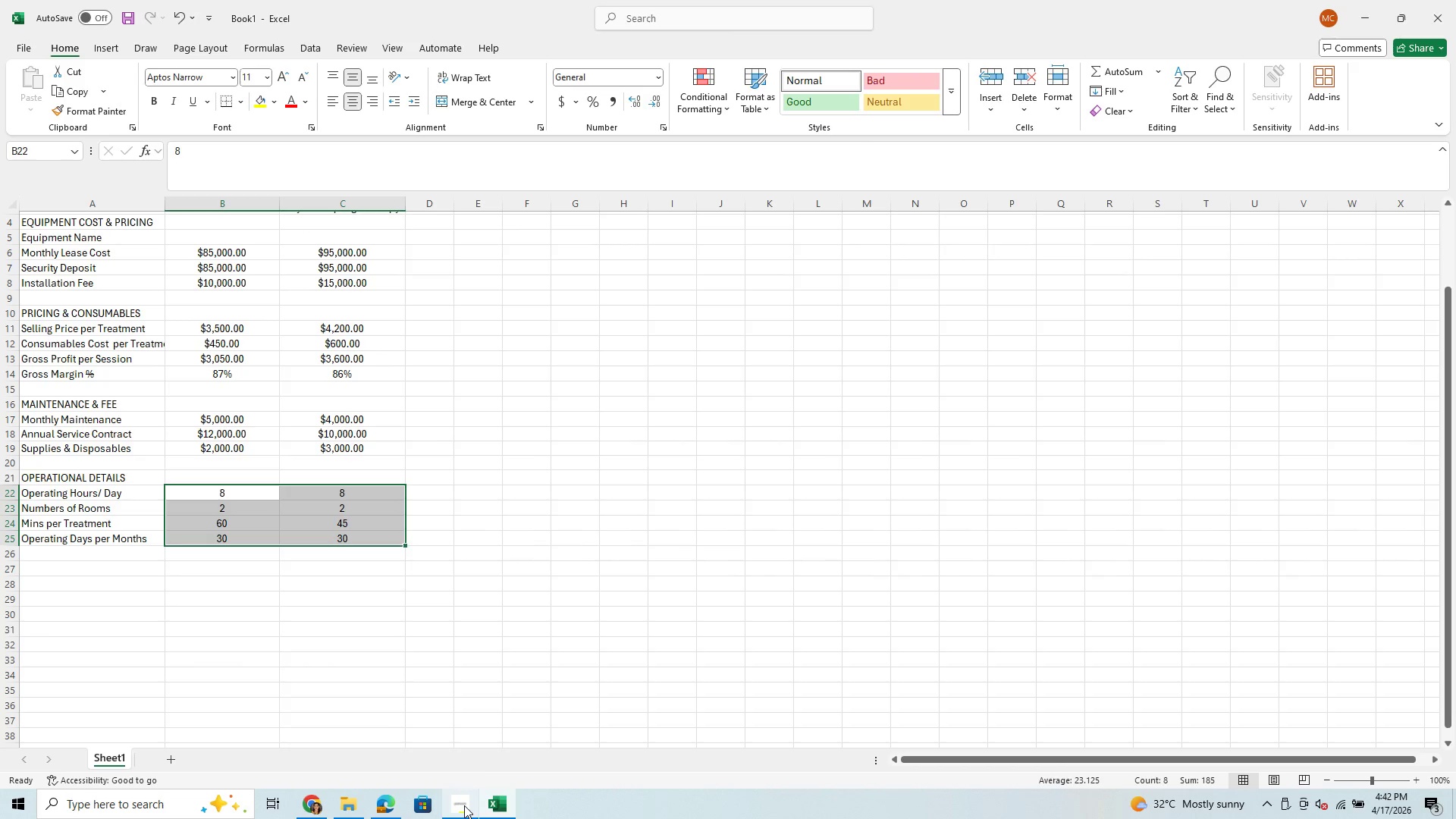 
left_click([464, 805])